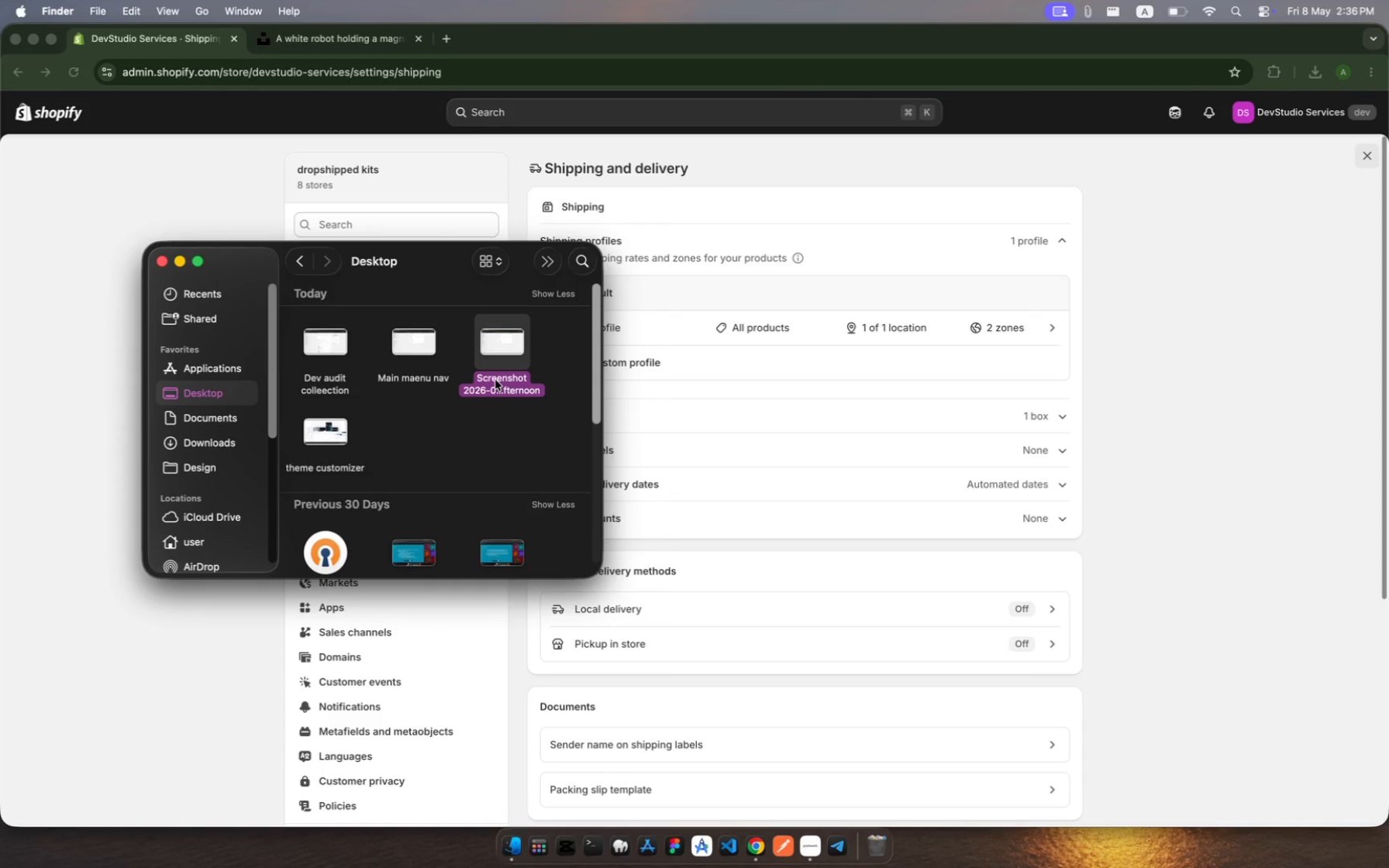 
key(Enter)
 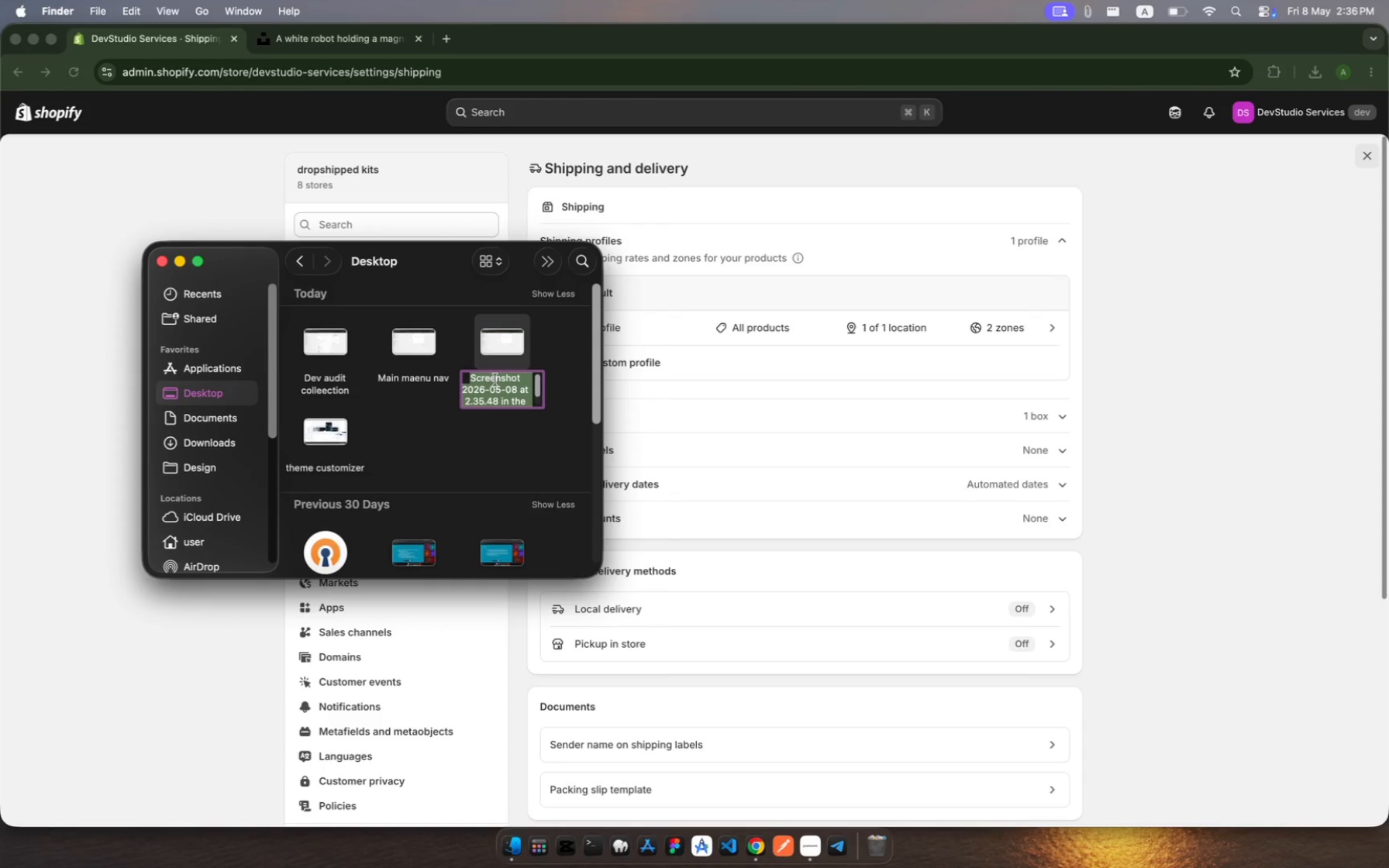 
type(footer menu nav)
 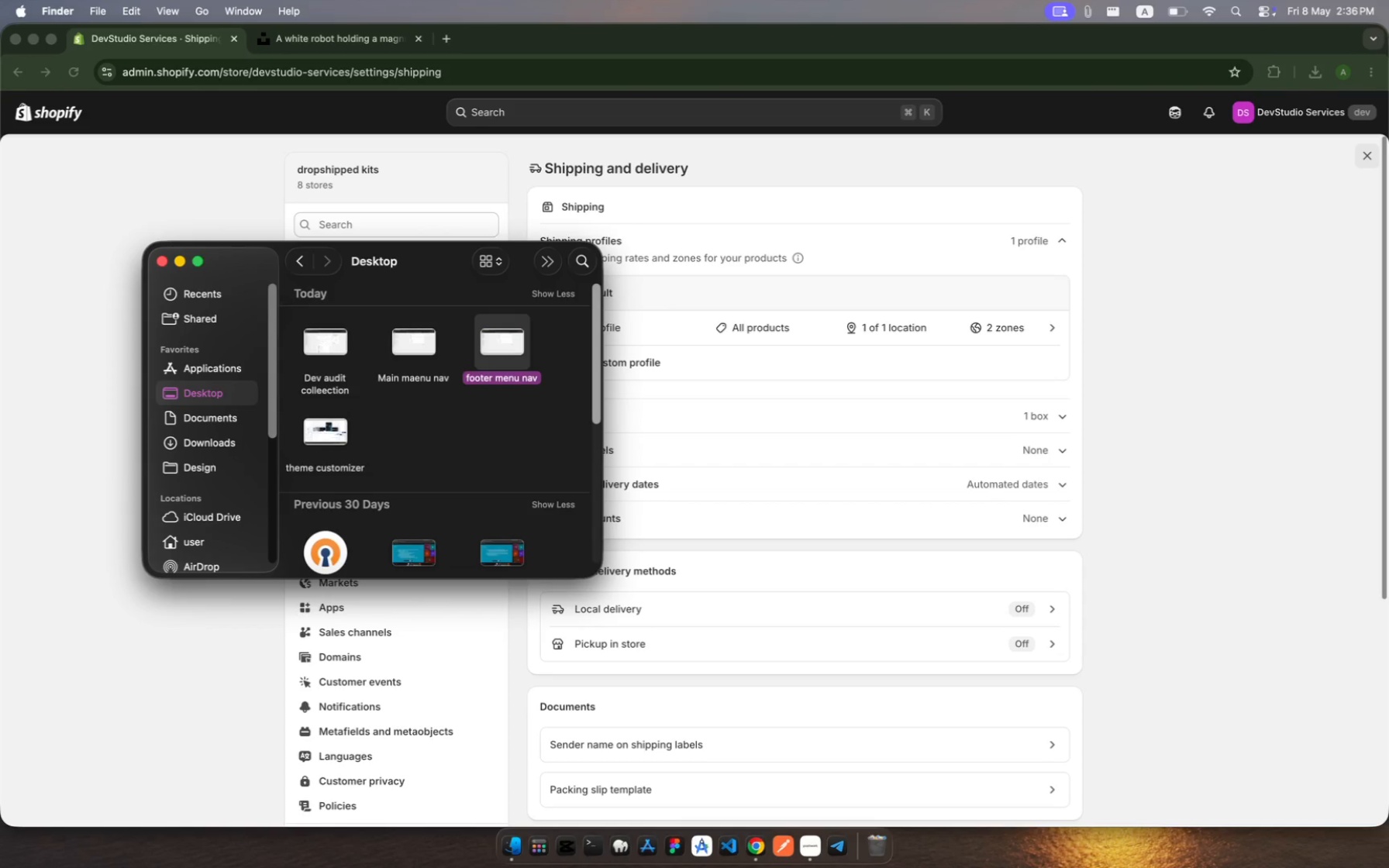 
key(Enter)
 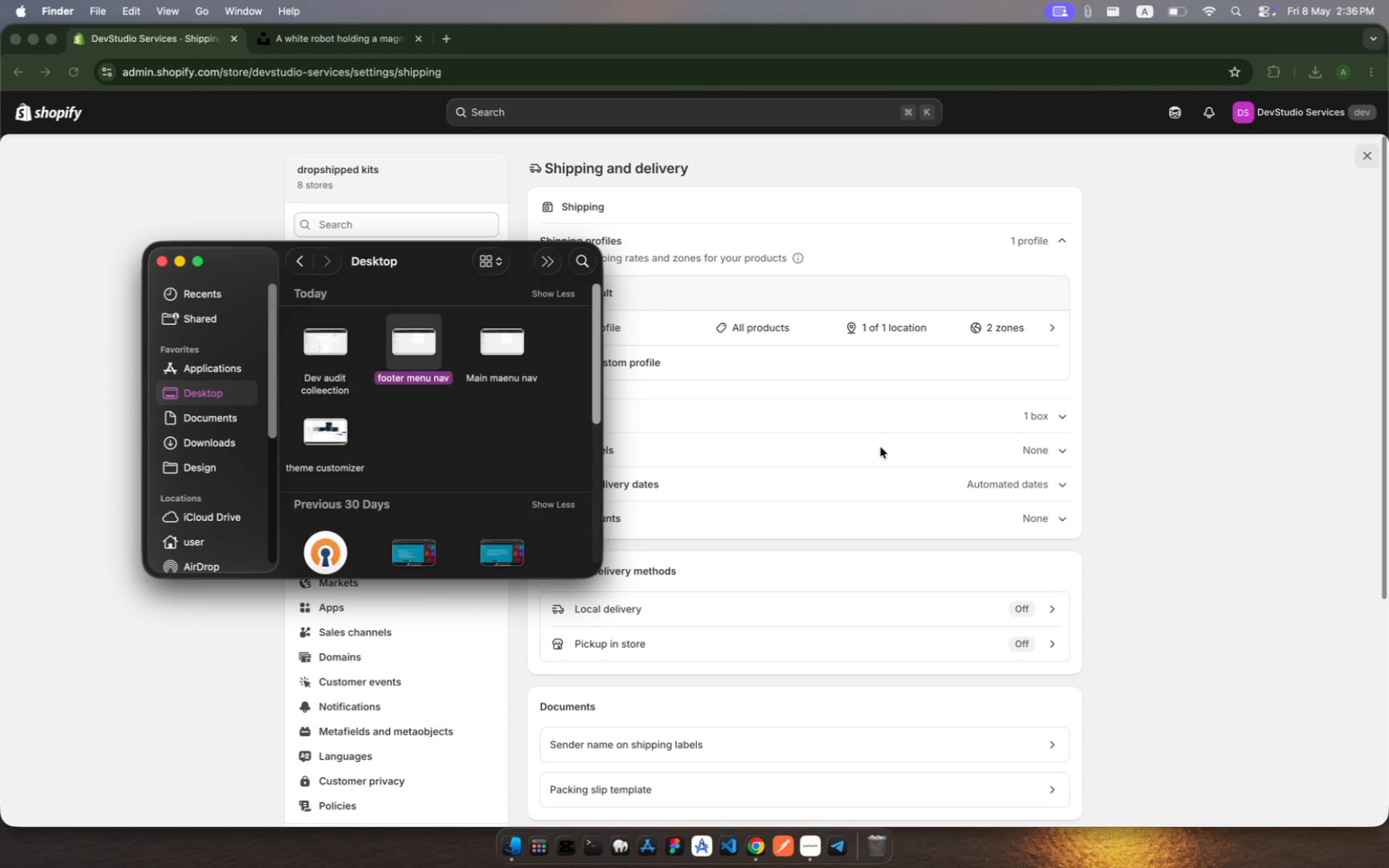 
left_click([881, 447])
 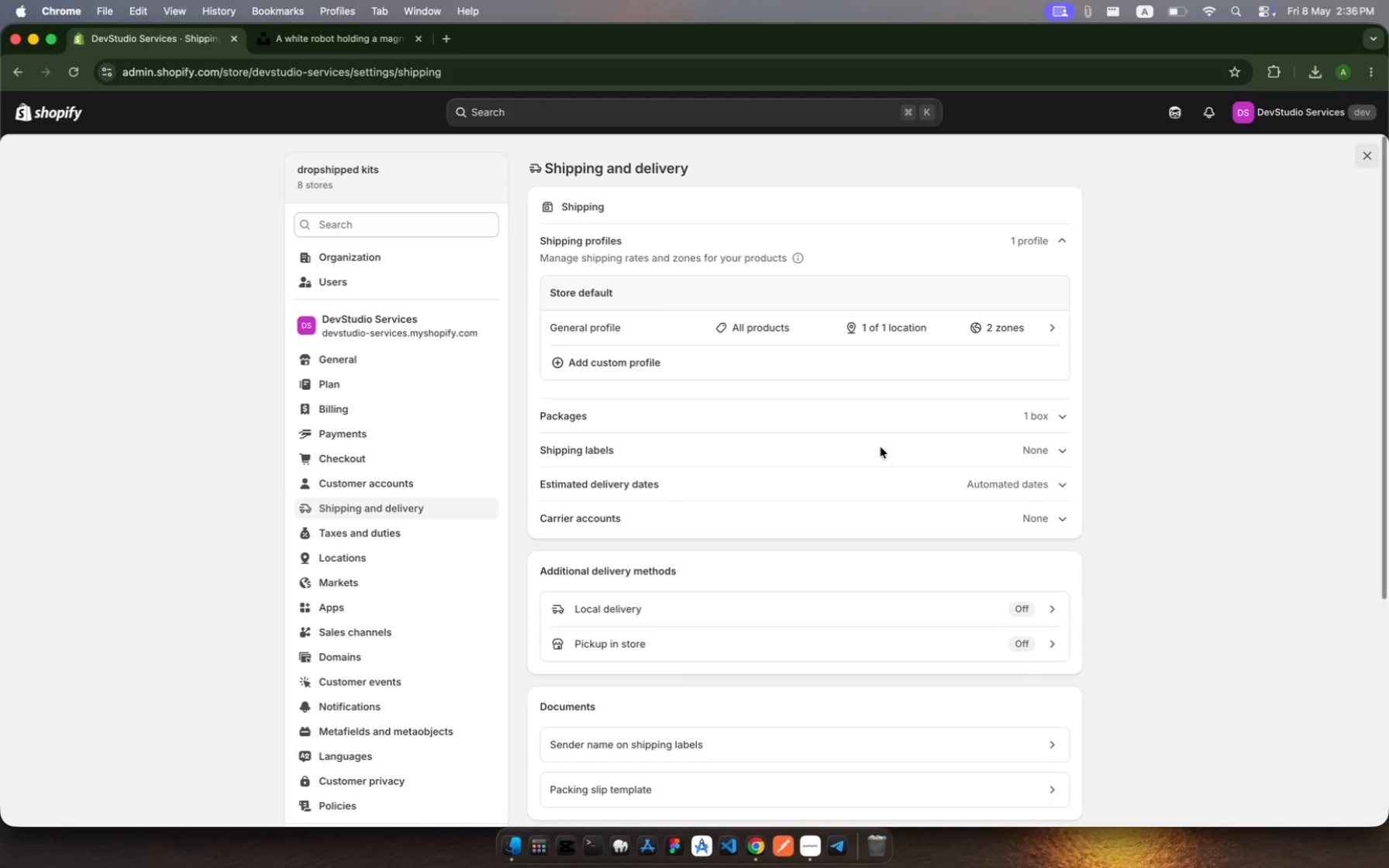 
wait(13.68)
 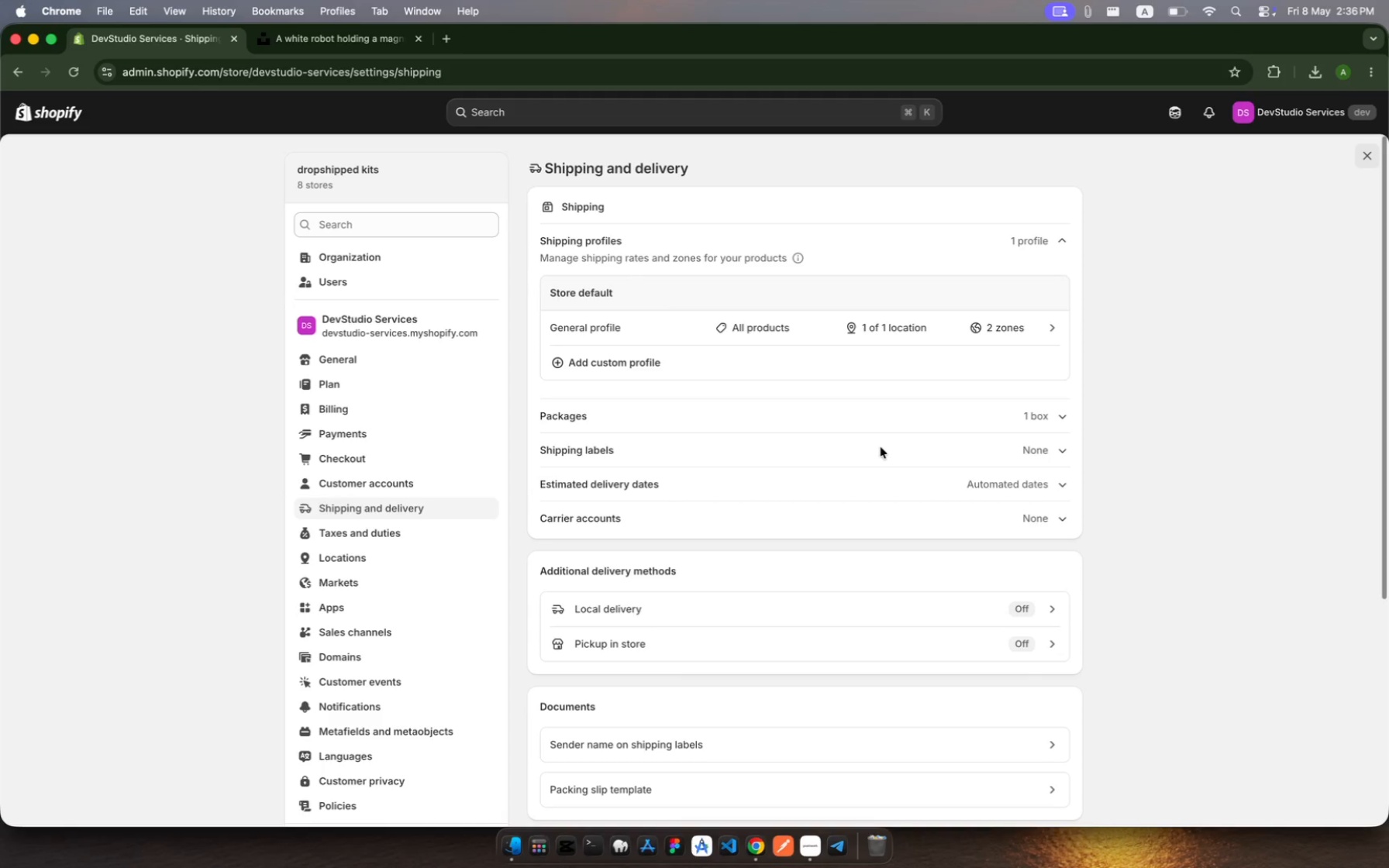 
left_click([23, 108])
 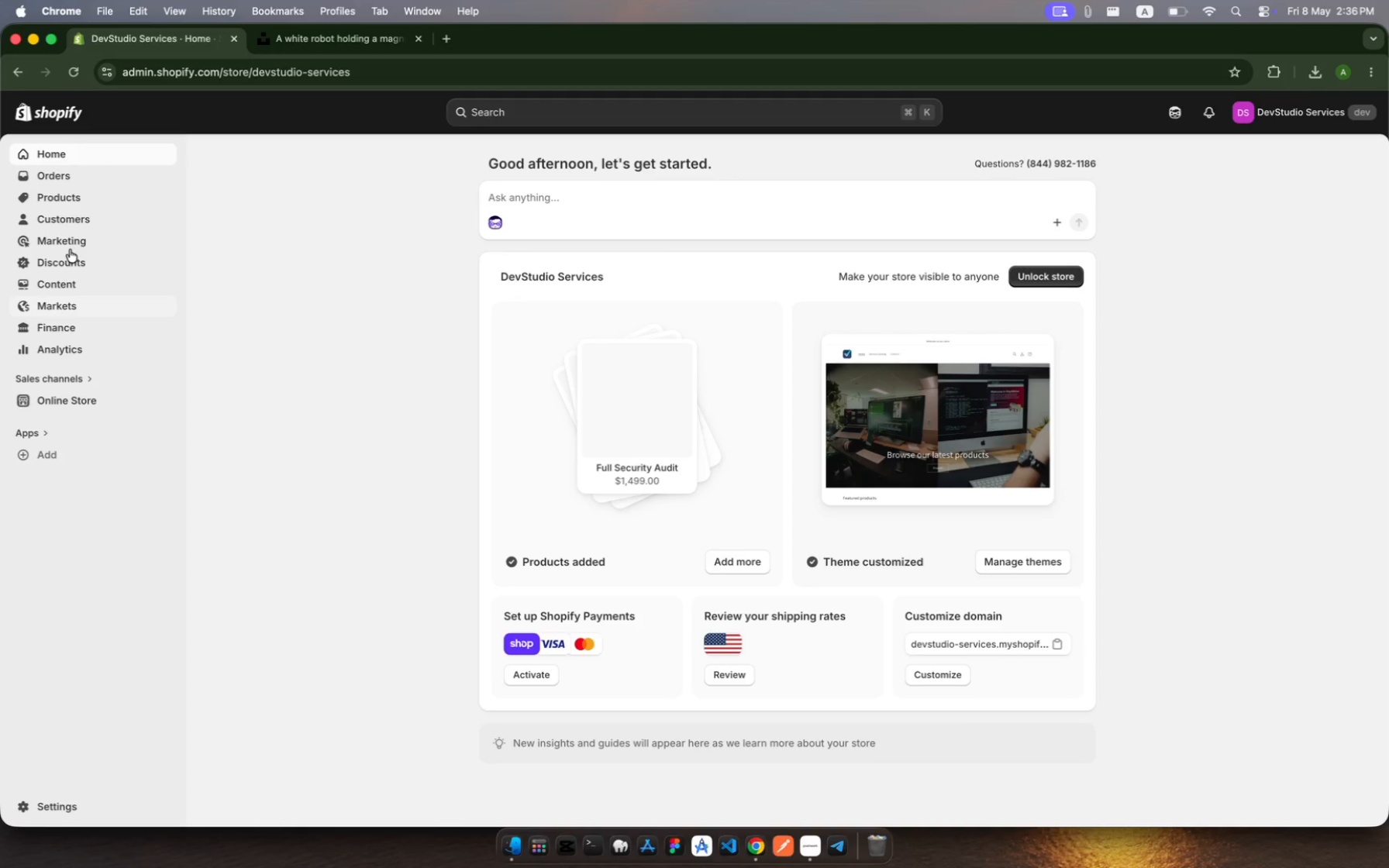 
left_click([84, 195])
 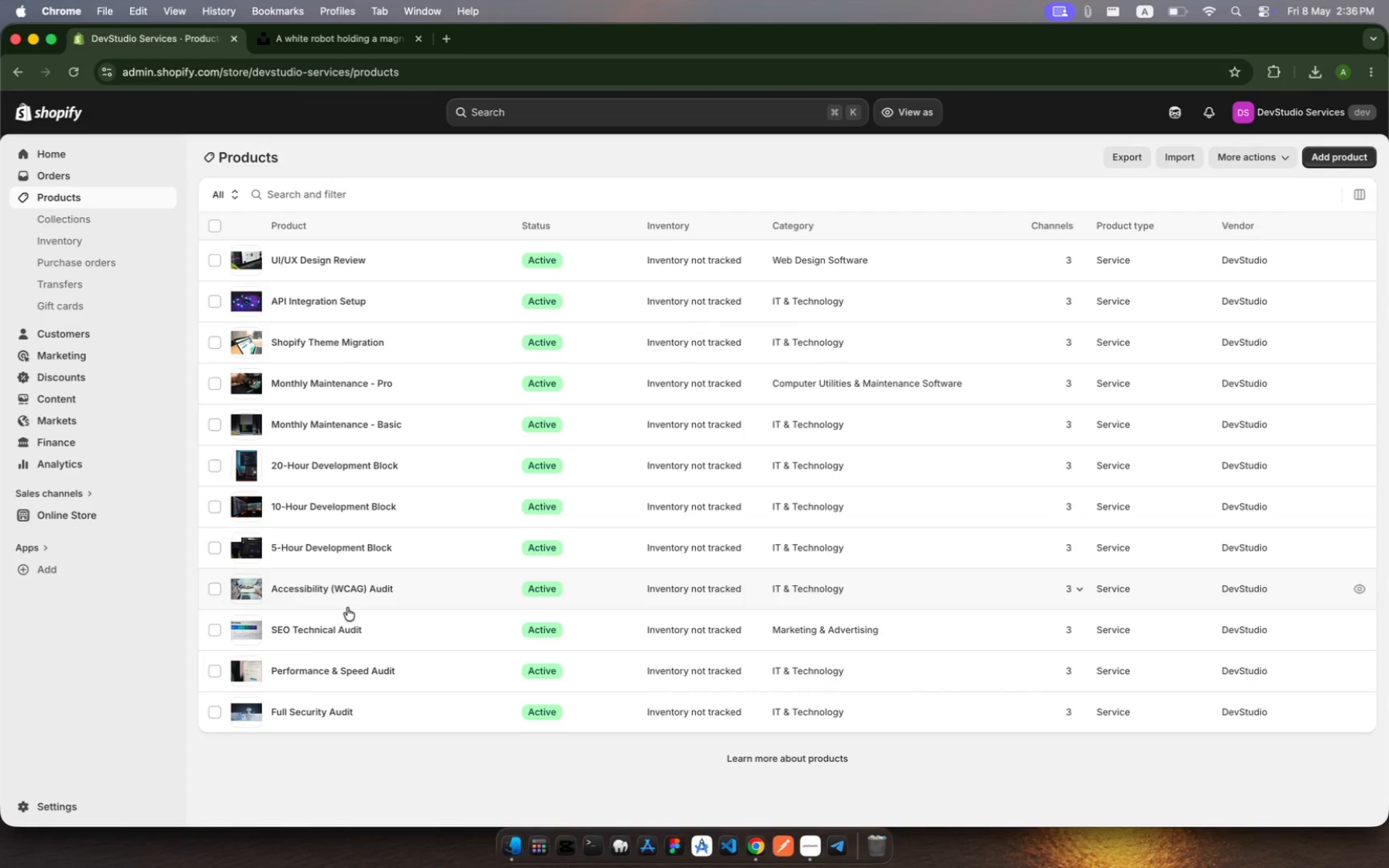 
left_click([348, 708])
 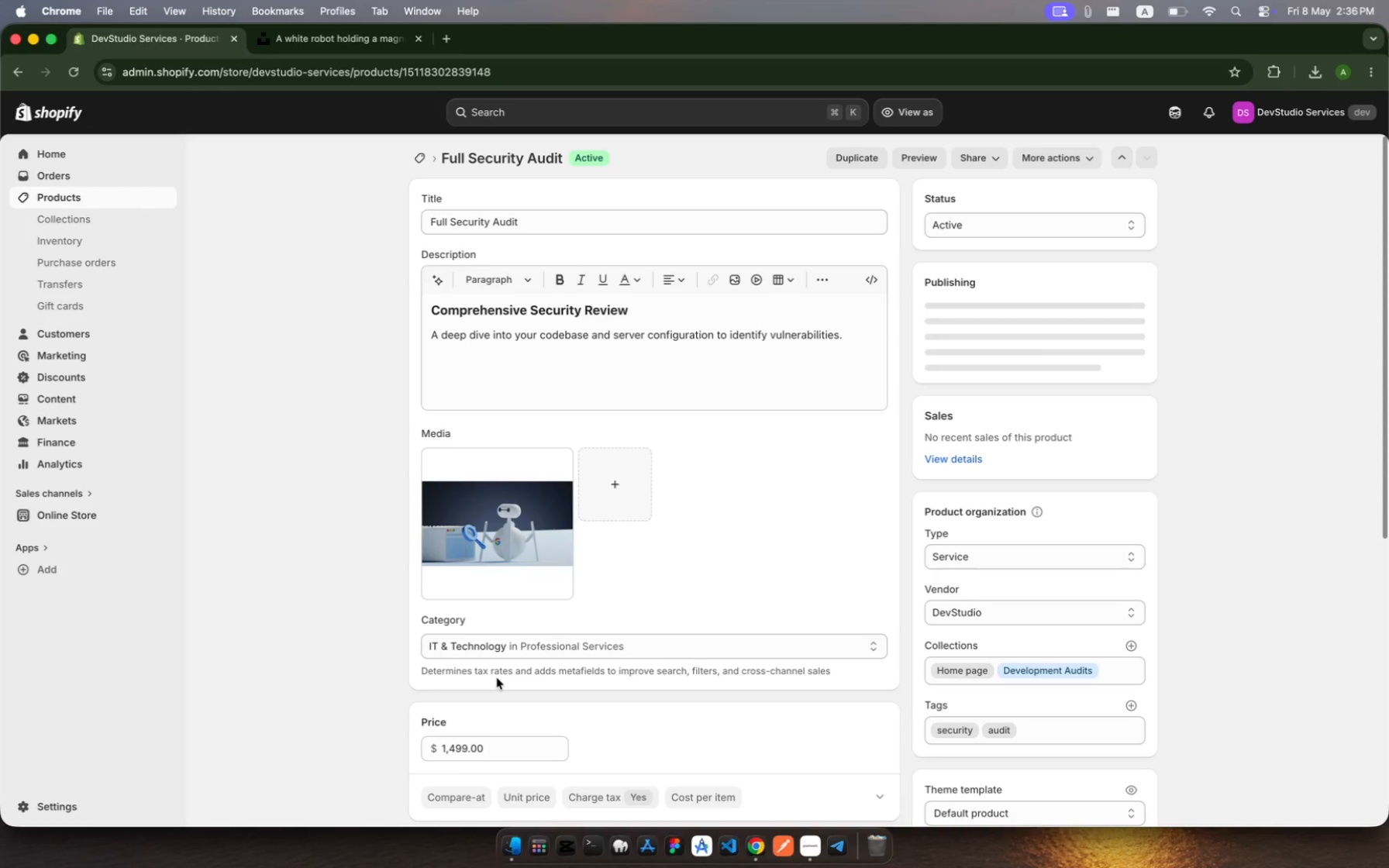 
wait(7.3)
 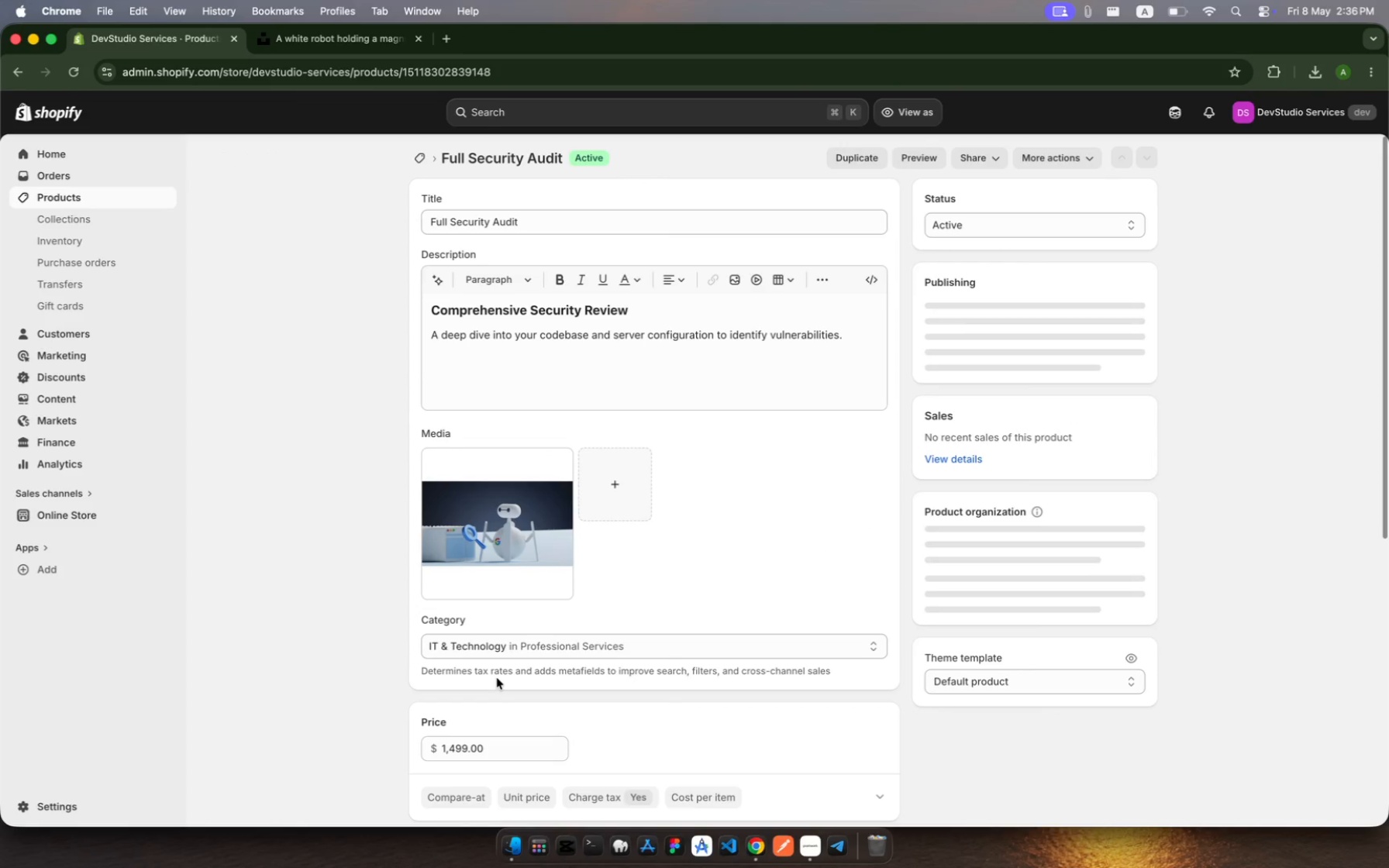 
scroll: coordinate [612, 691], scroll_direction: down, amount: 21.0
 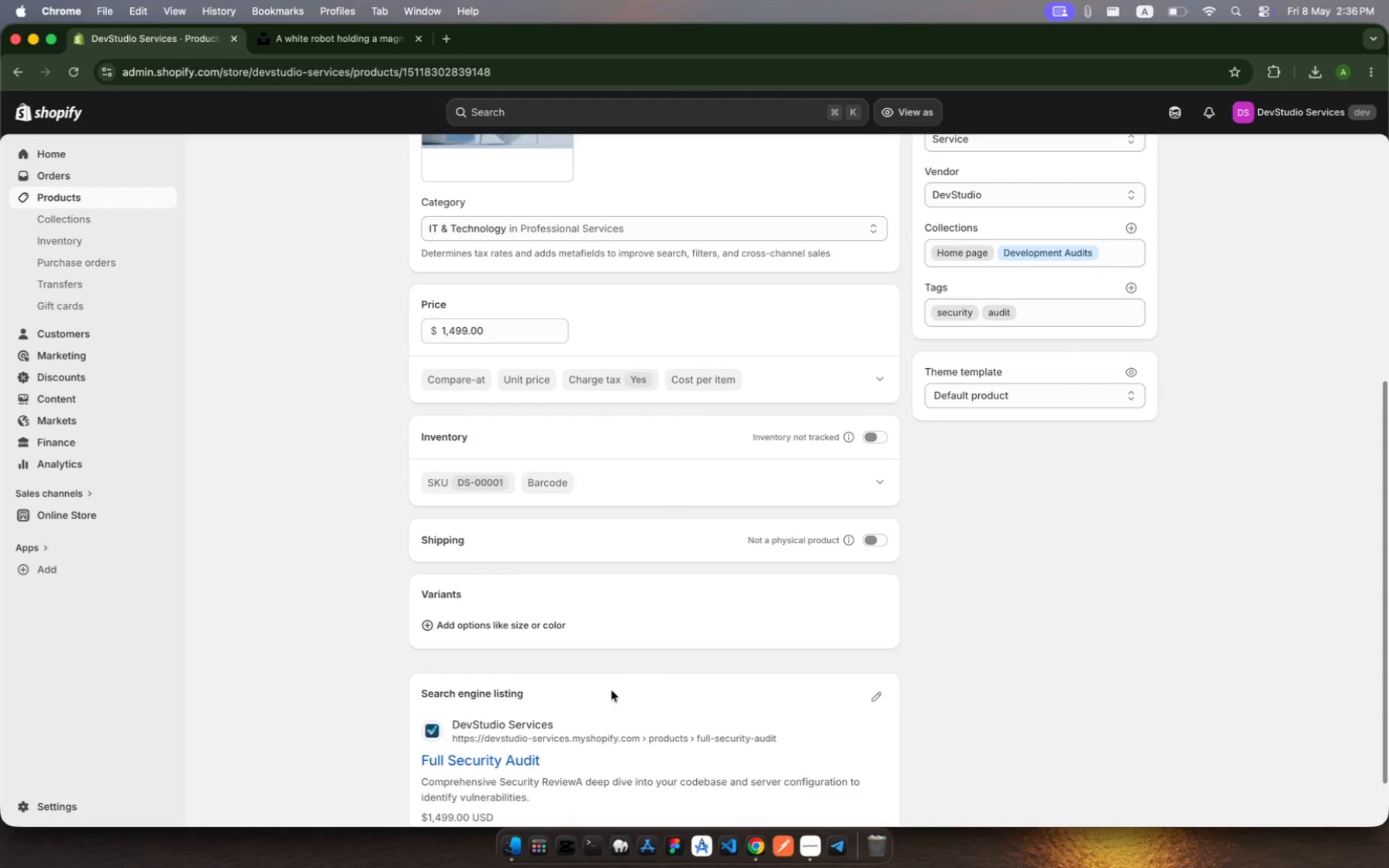 
scroll: coordinate [612, 691], scroll_direction: up, amount: 55.0
 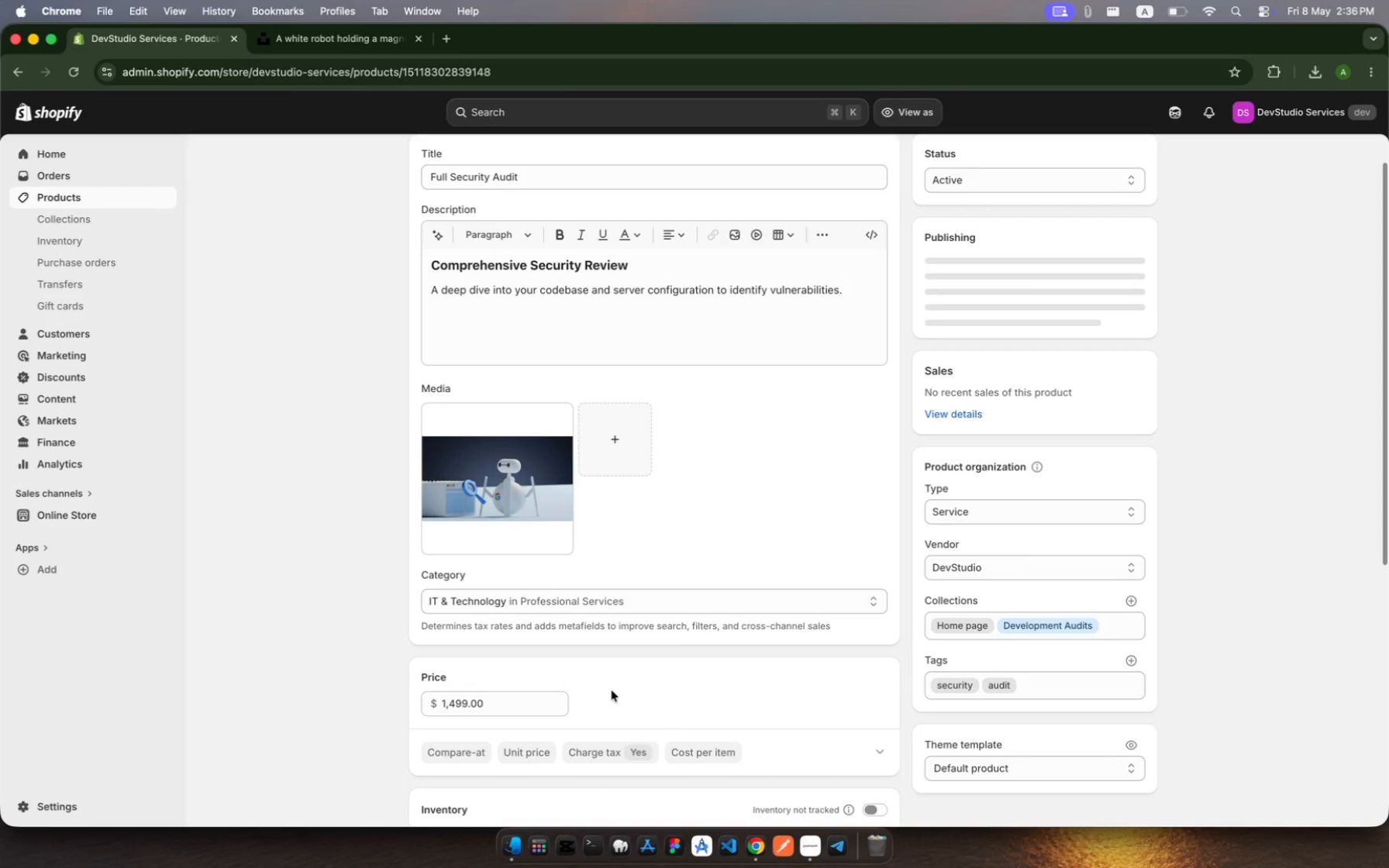 
key(Meta+Shift+5)
 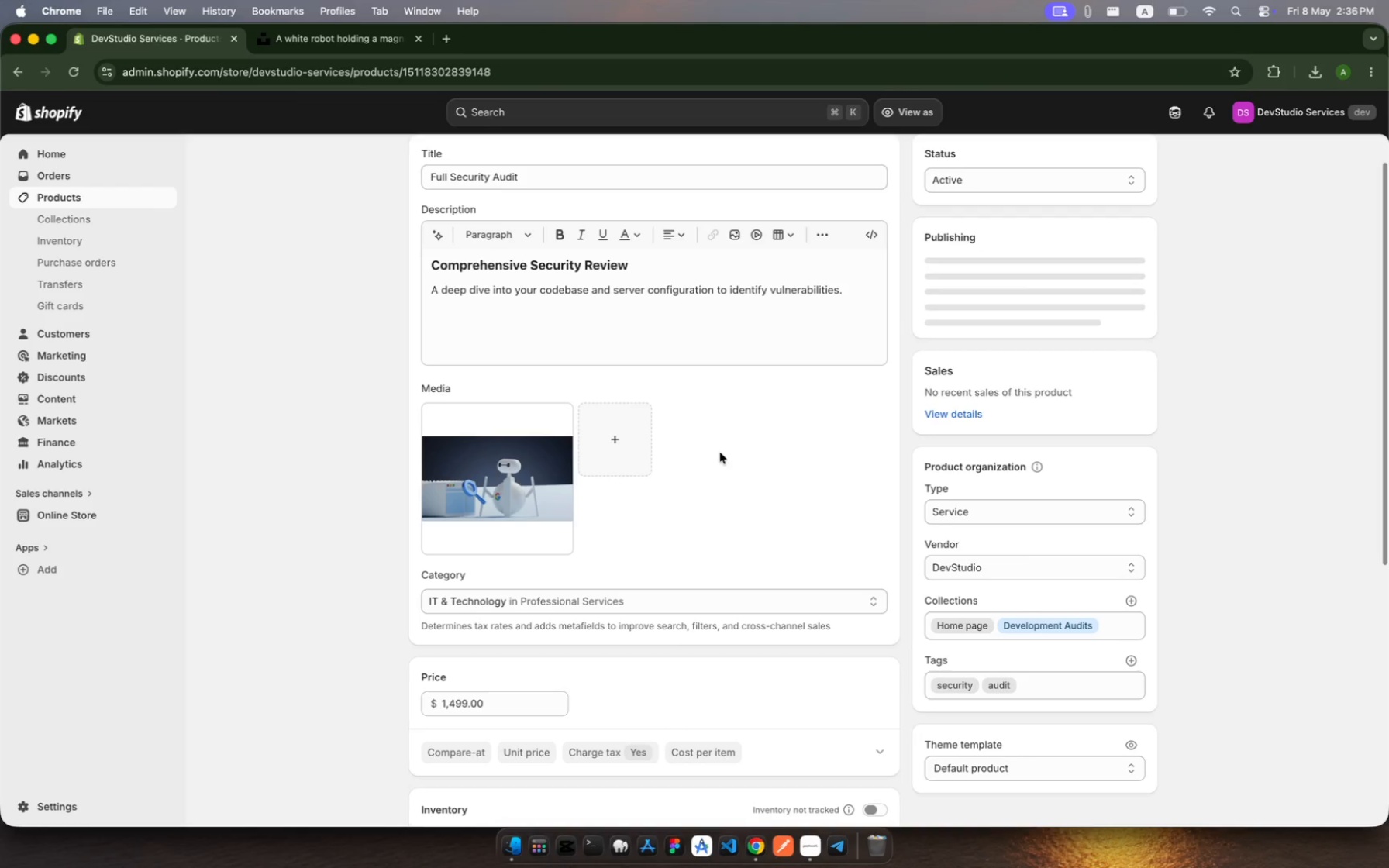 
key(Meta+Shift+T)
 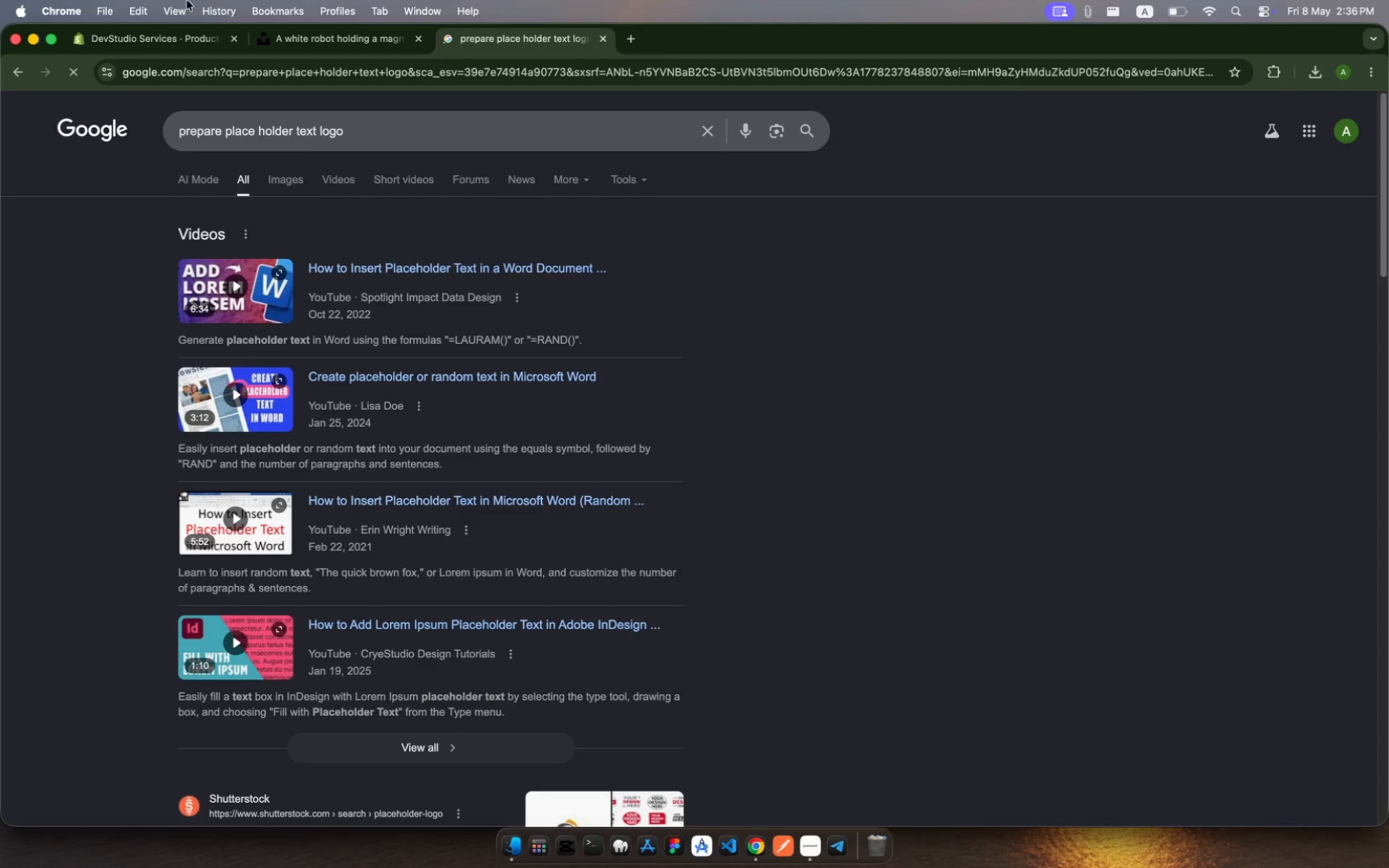 
left_click([168, 38])
 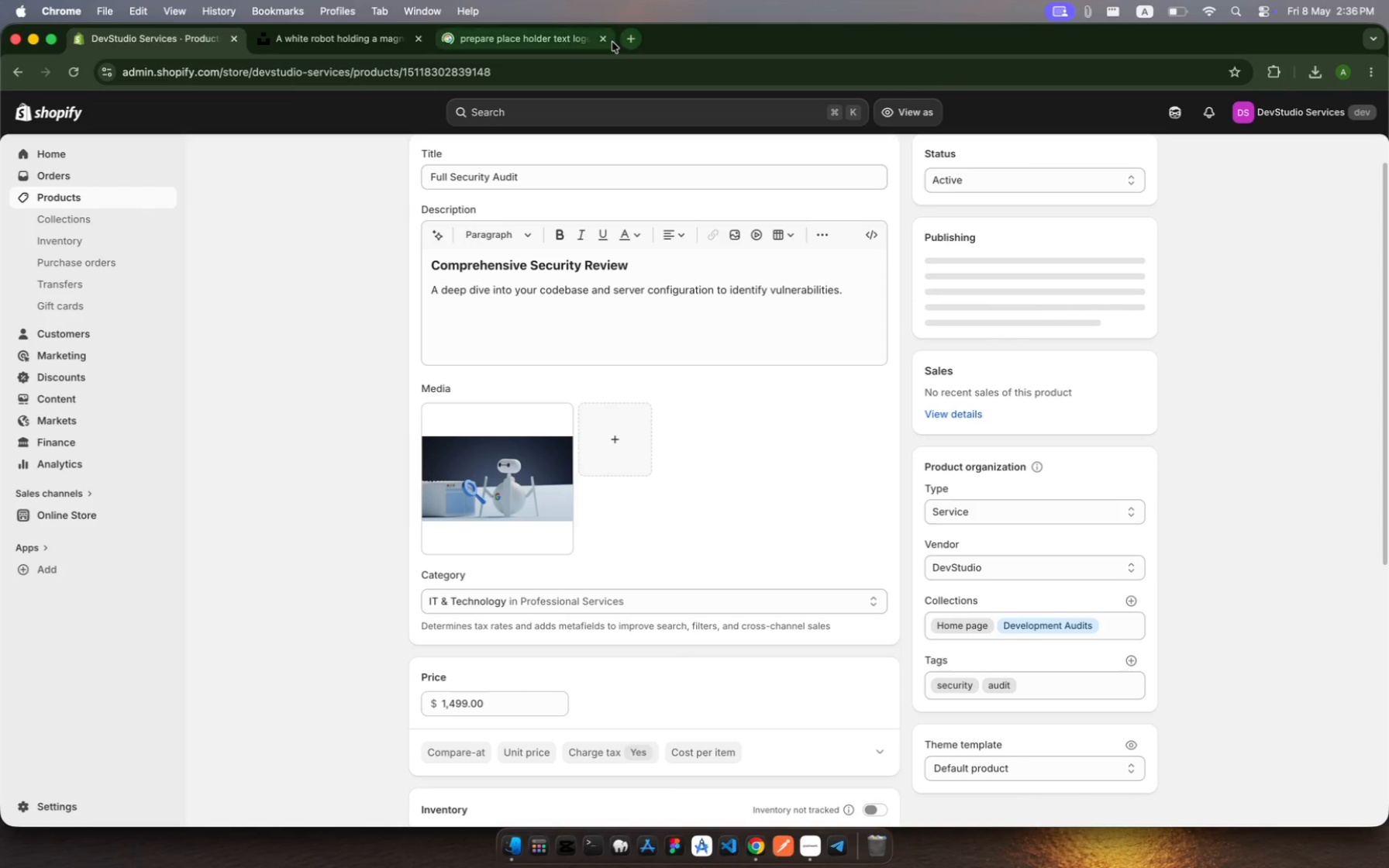 
left_click([608, 42])
 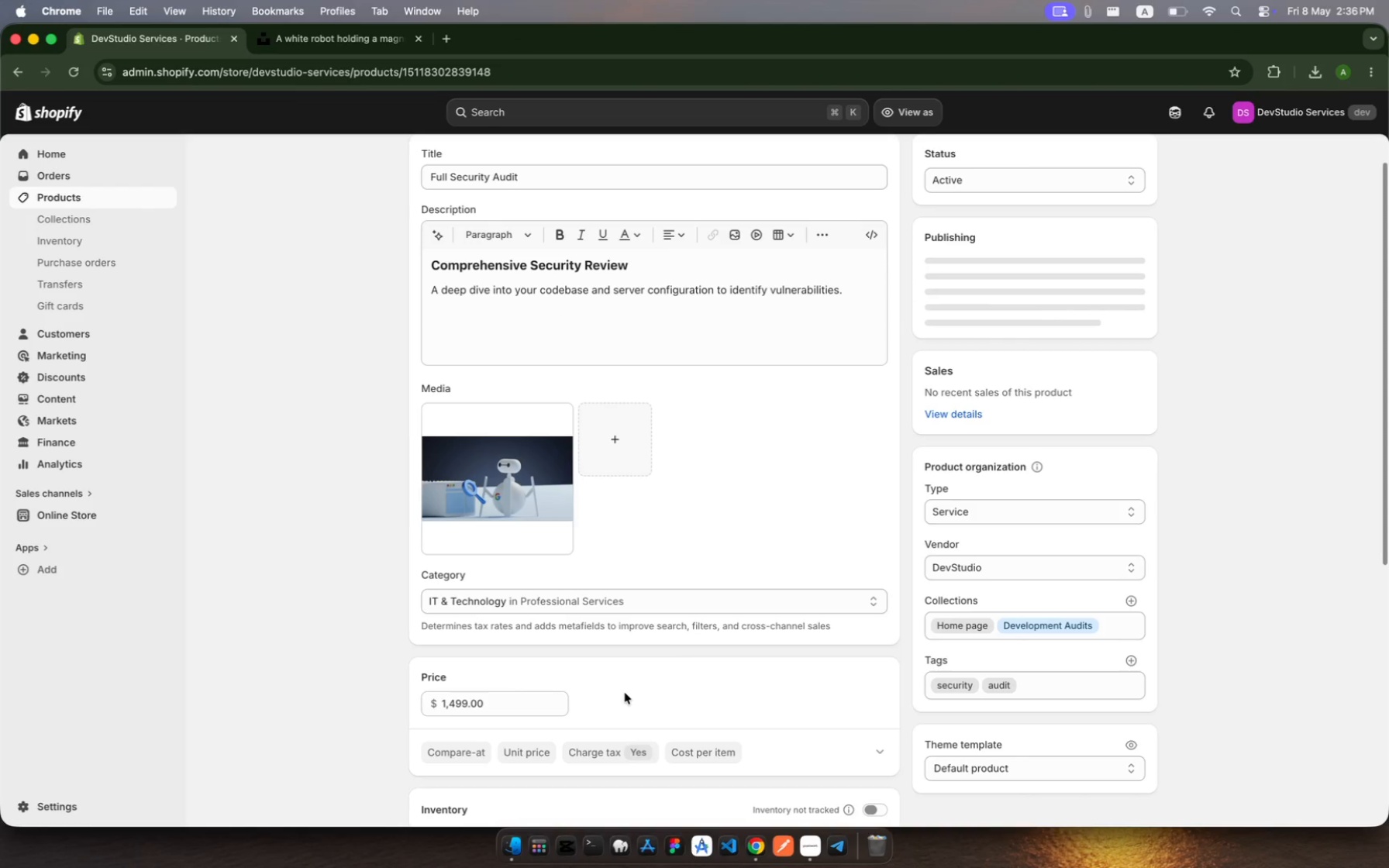 
key(Meta+Shift+5)
 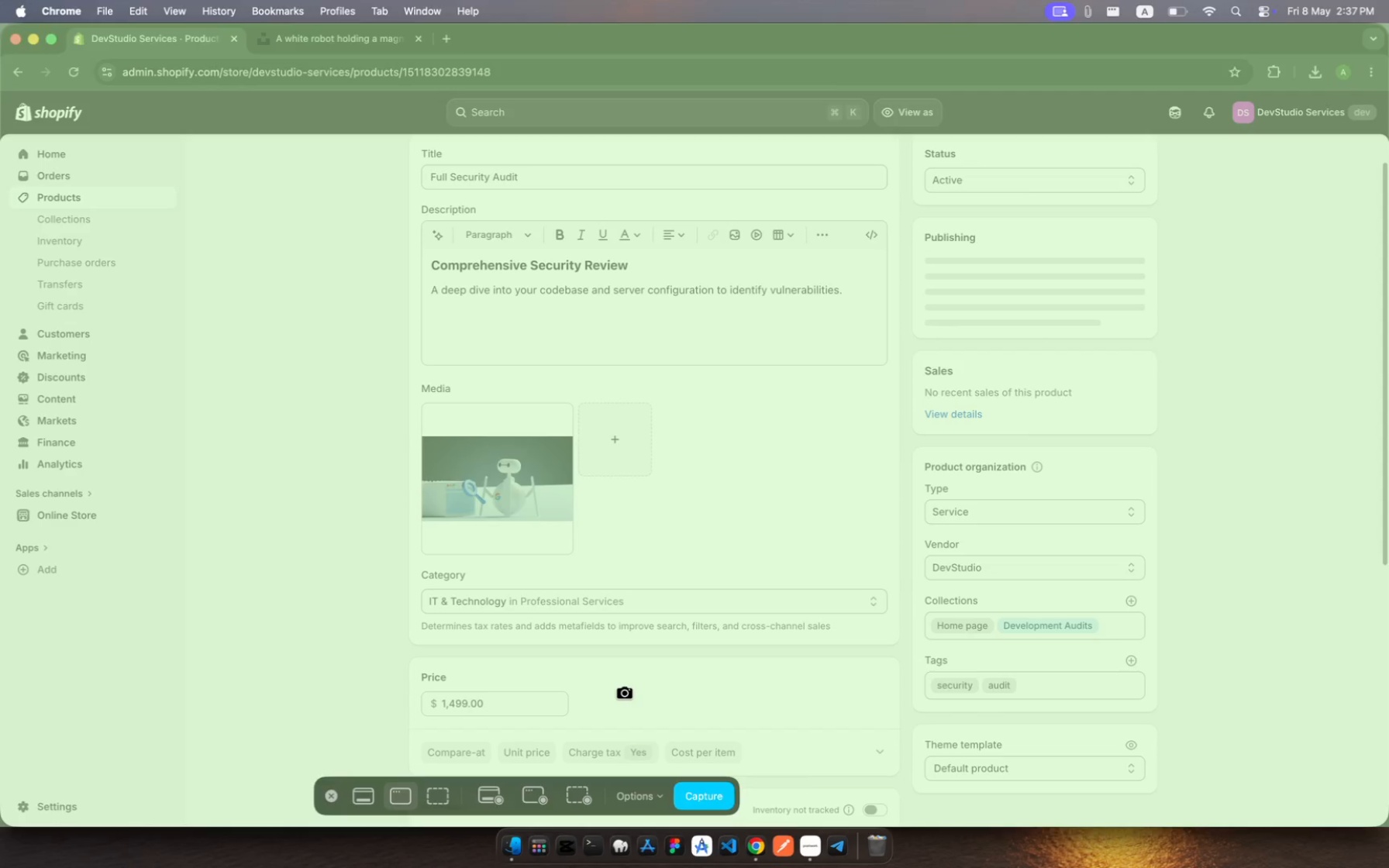 
left_click([625, 693])
 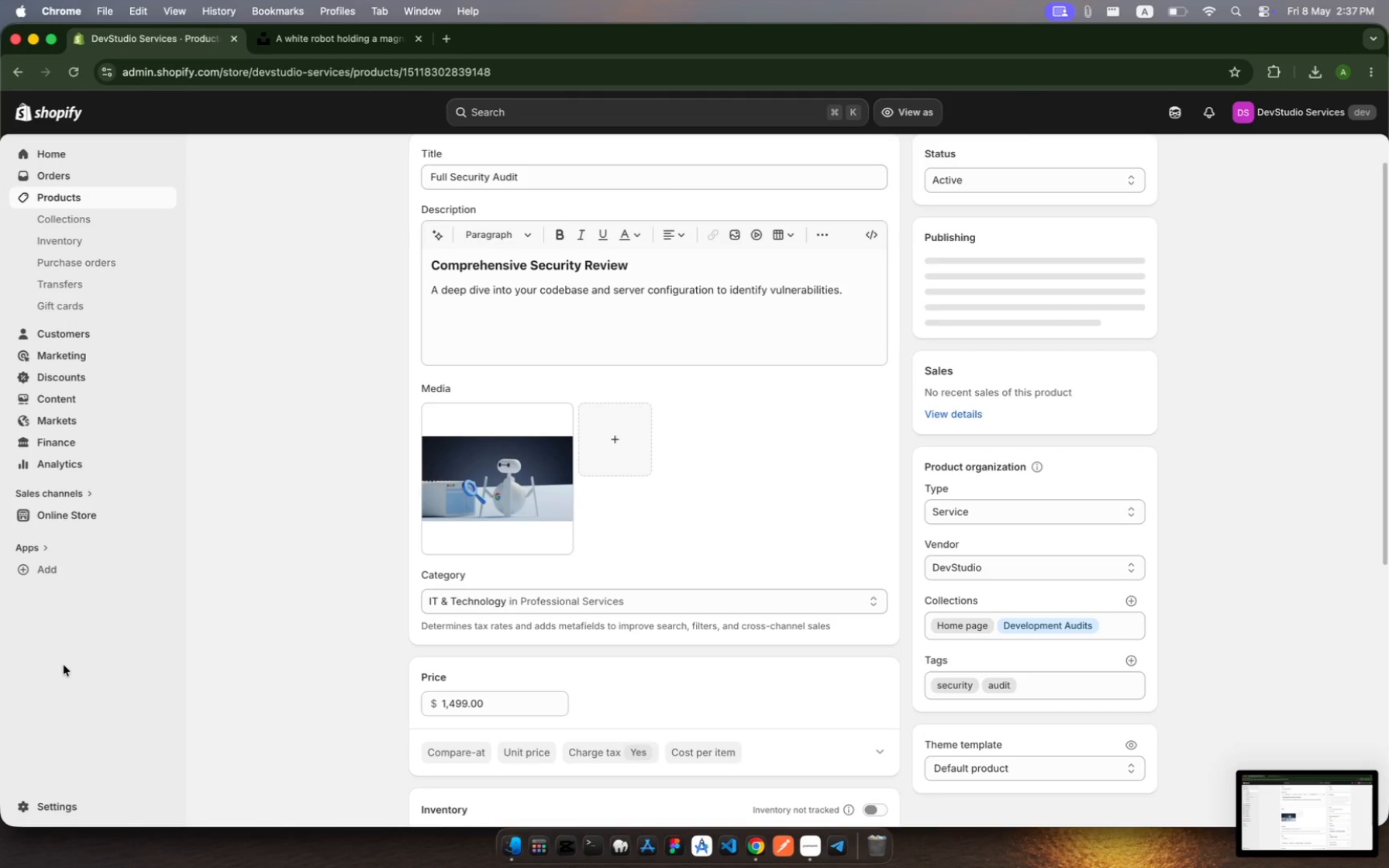 
left_click([62, 813])
 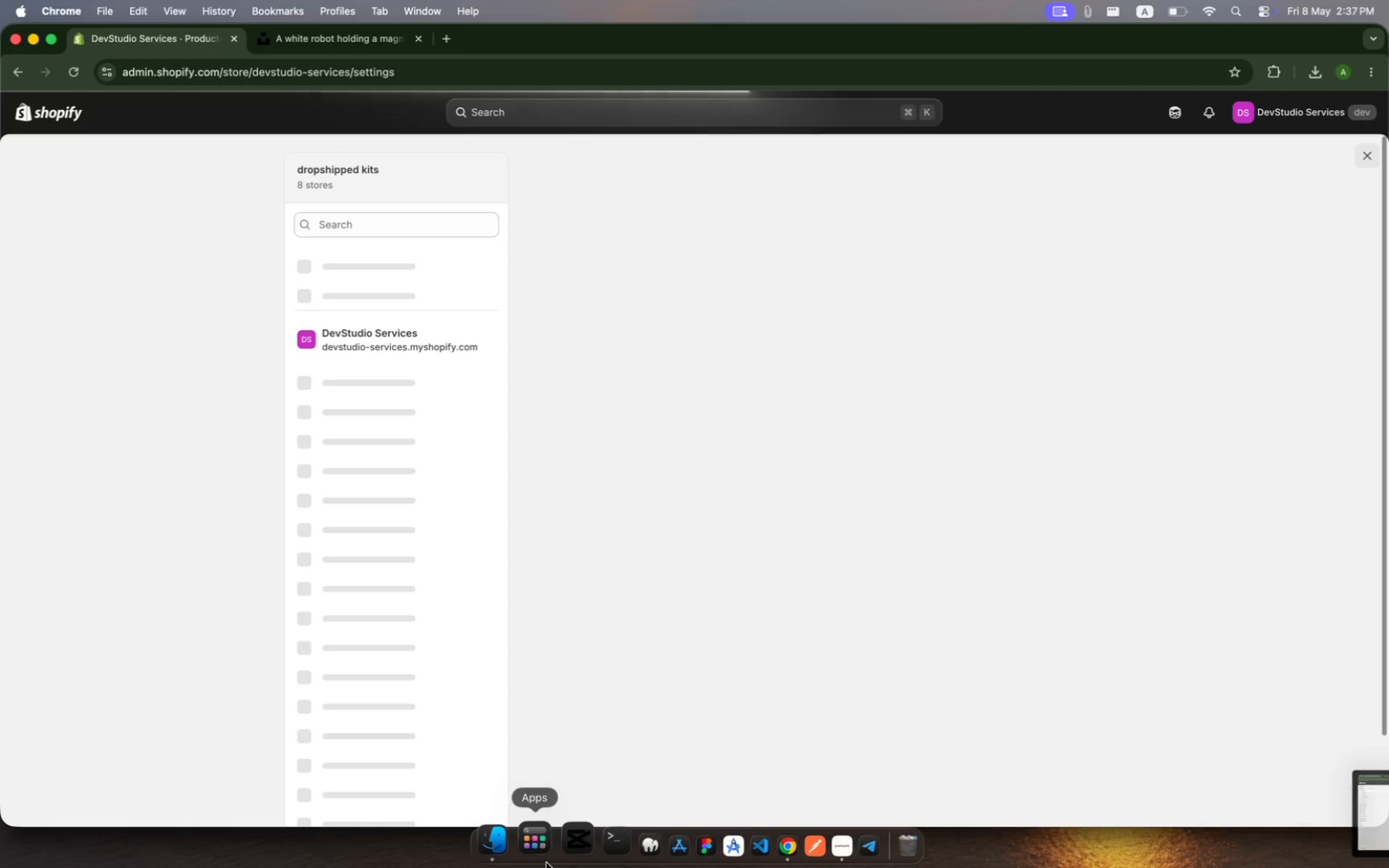 
left_click([512, 852])
 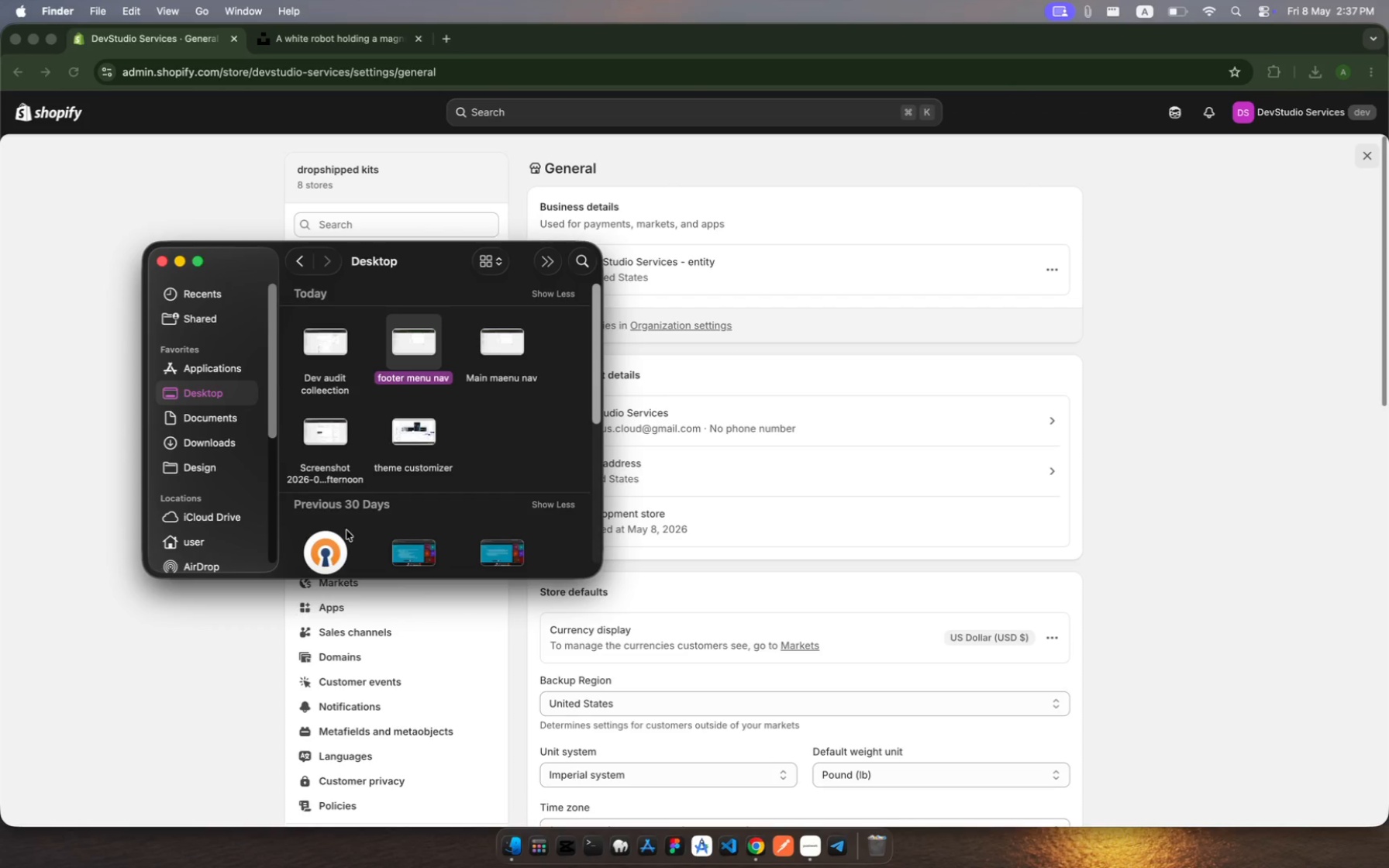 
left_click([328, 485])
 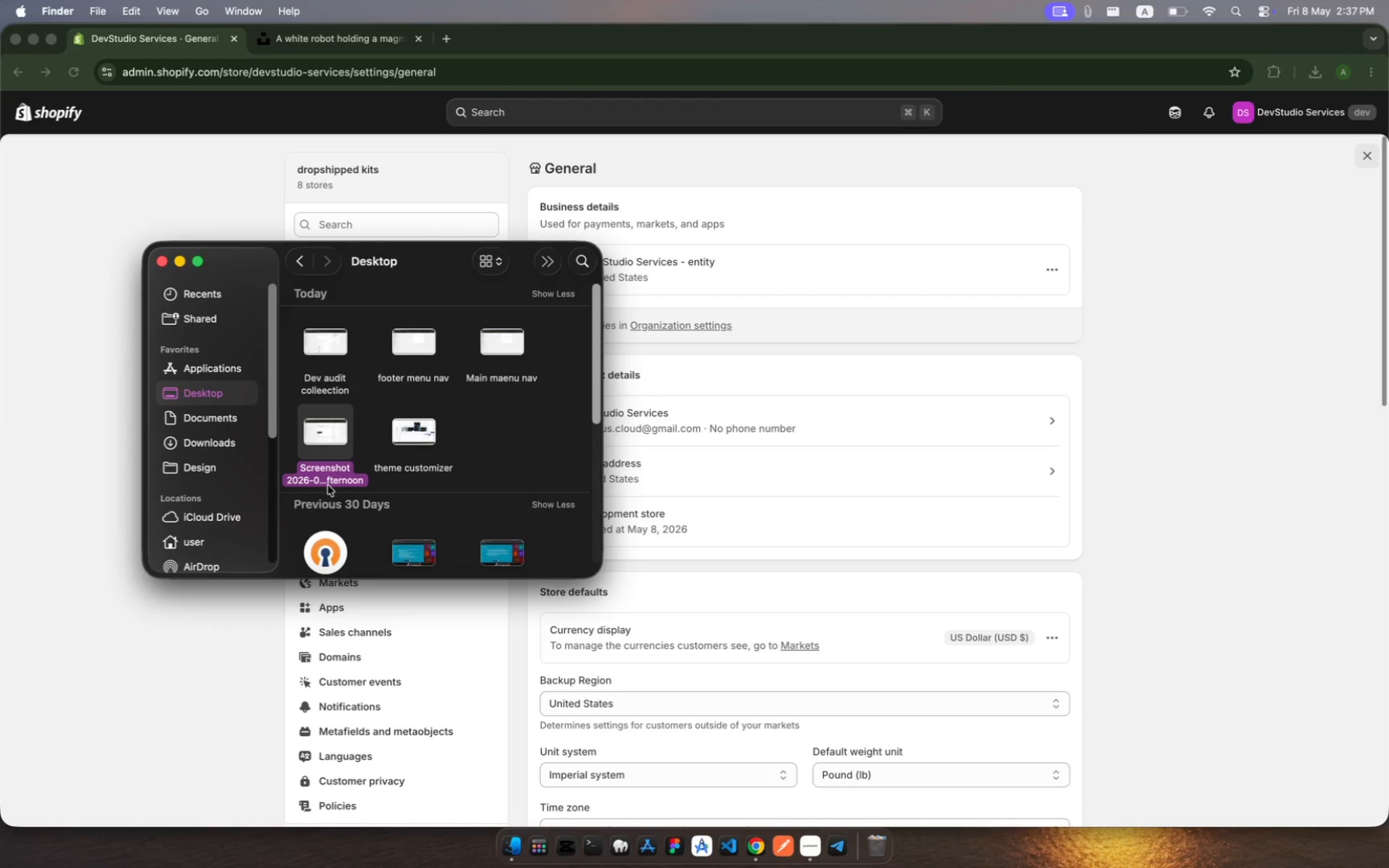 
key(Enter)
 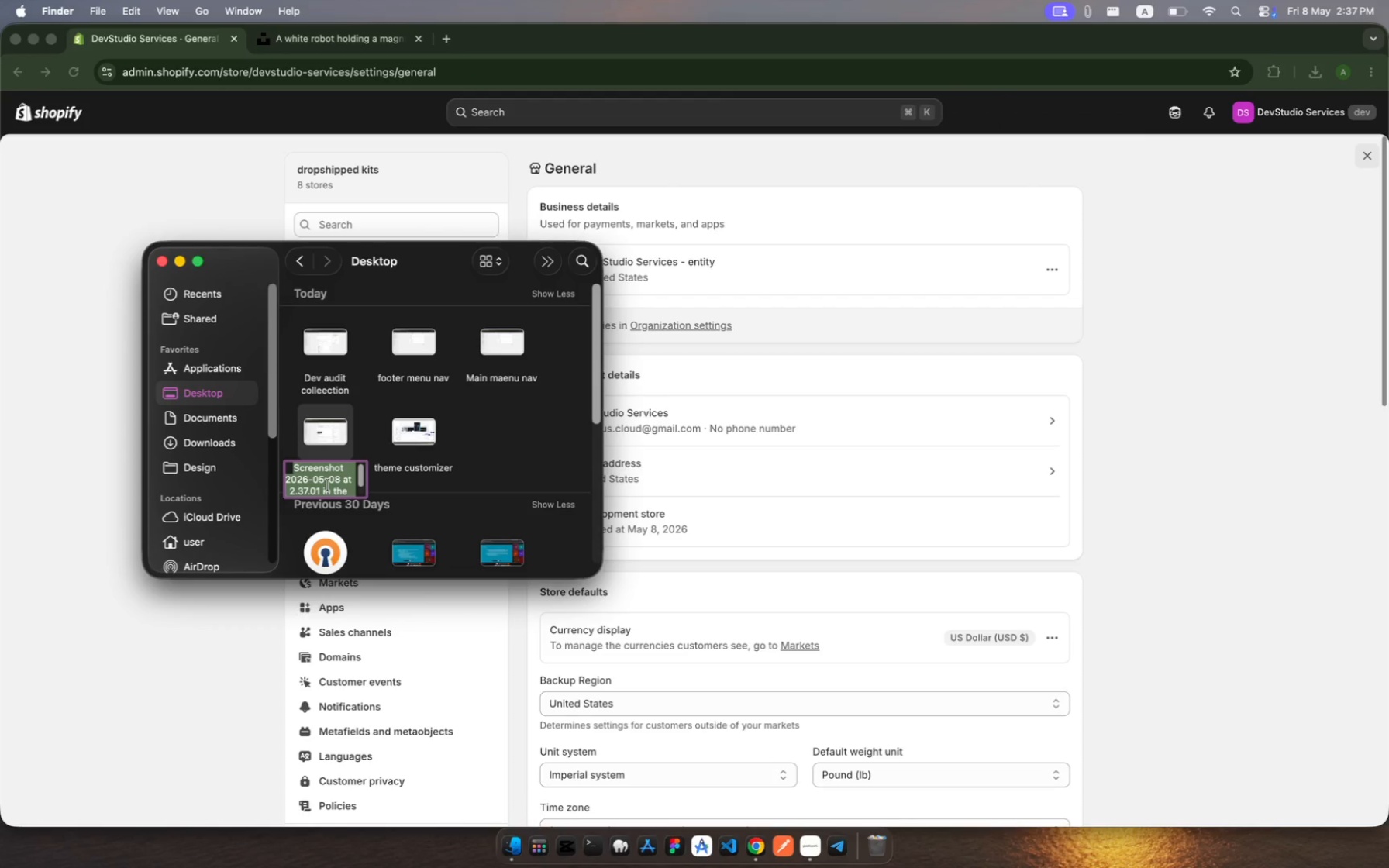 
type(full ec audit screen shot)
 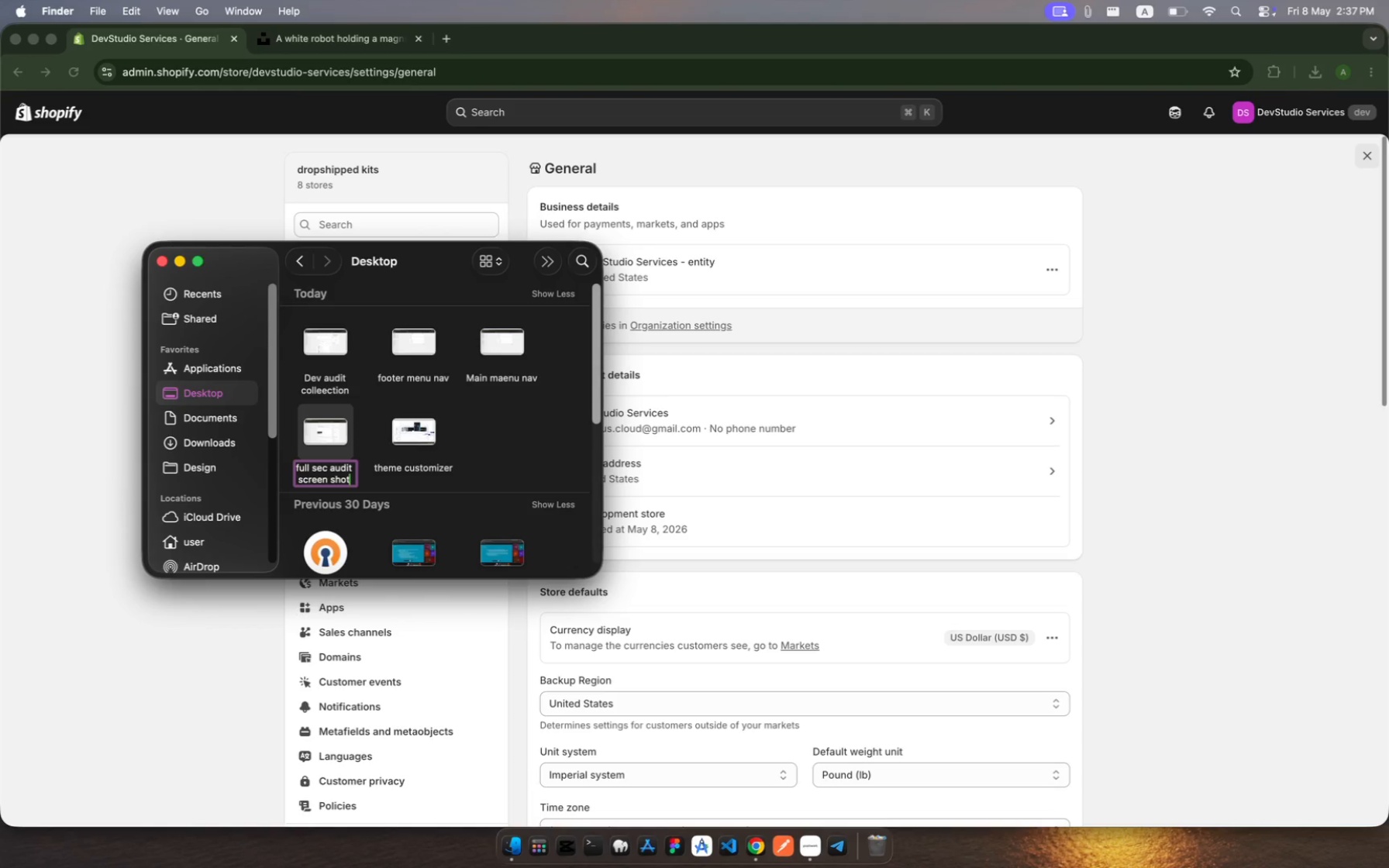 
key(Enter)
 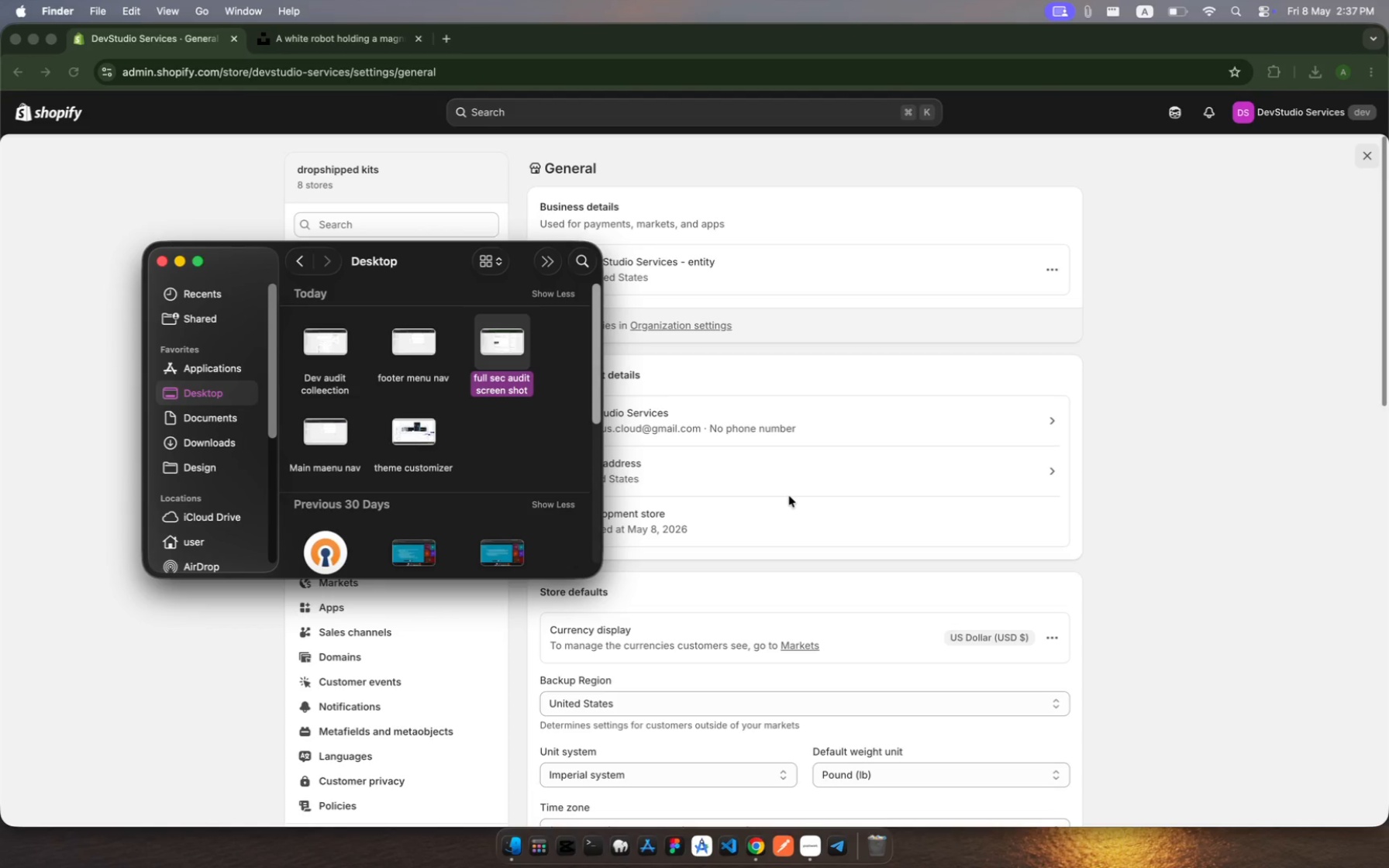 
left_click([789, 496])
 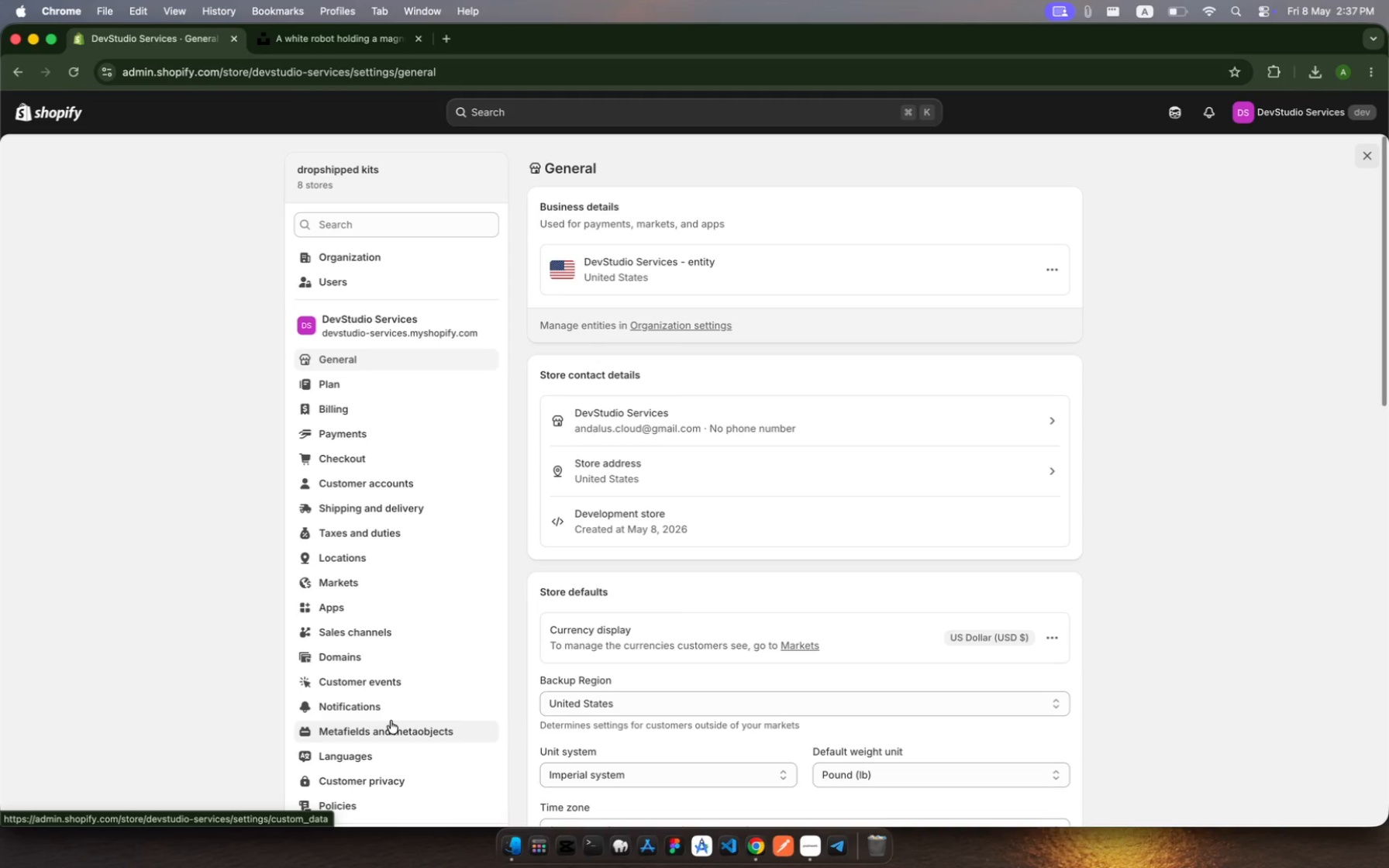 
wait(5.13)
 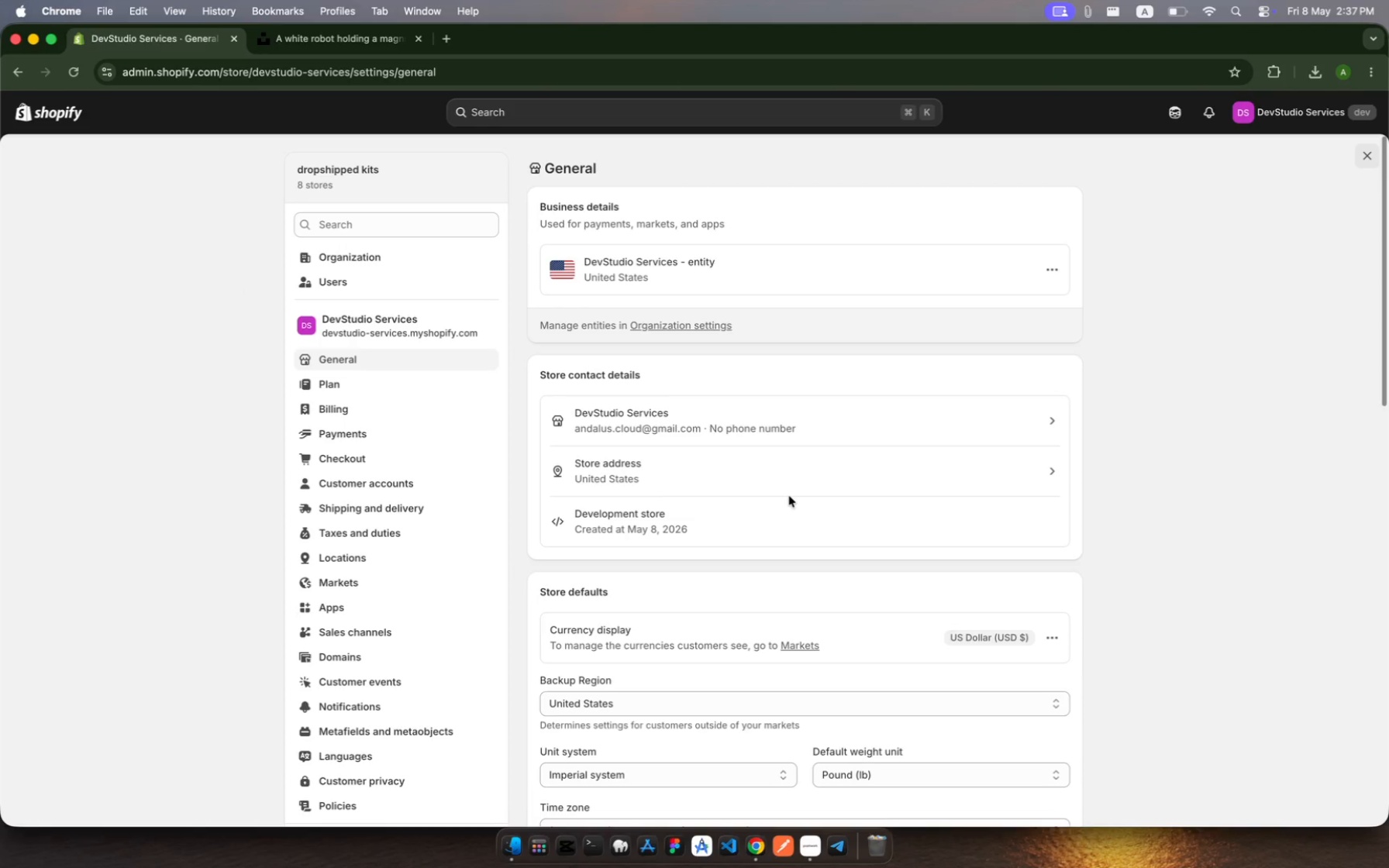 
left_click([411, 505])
 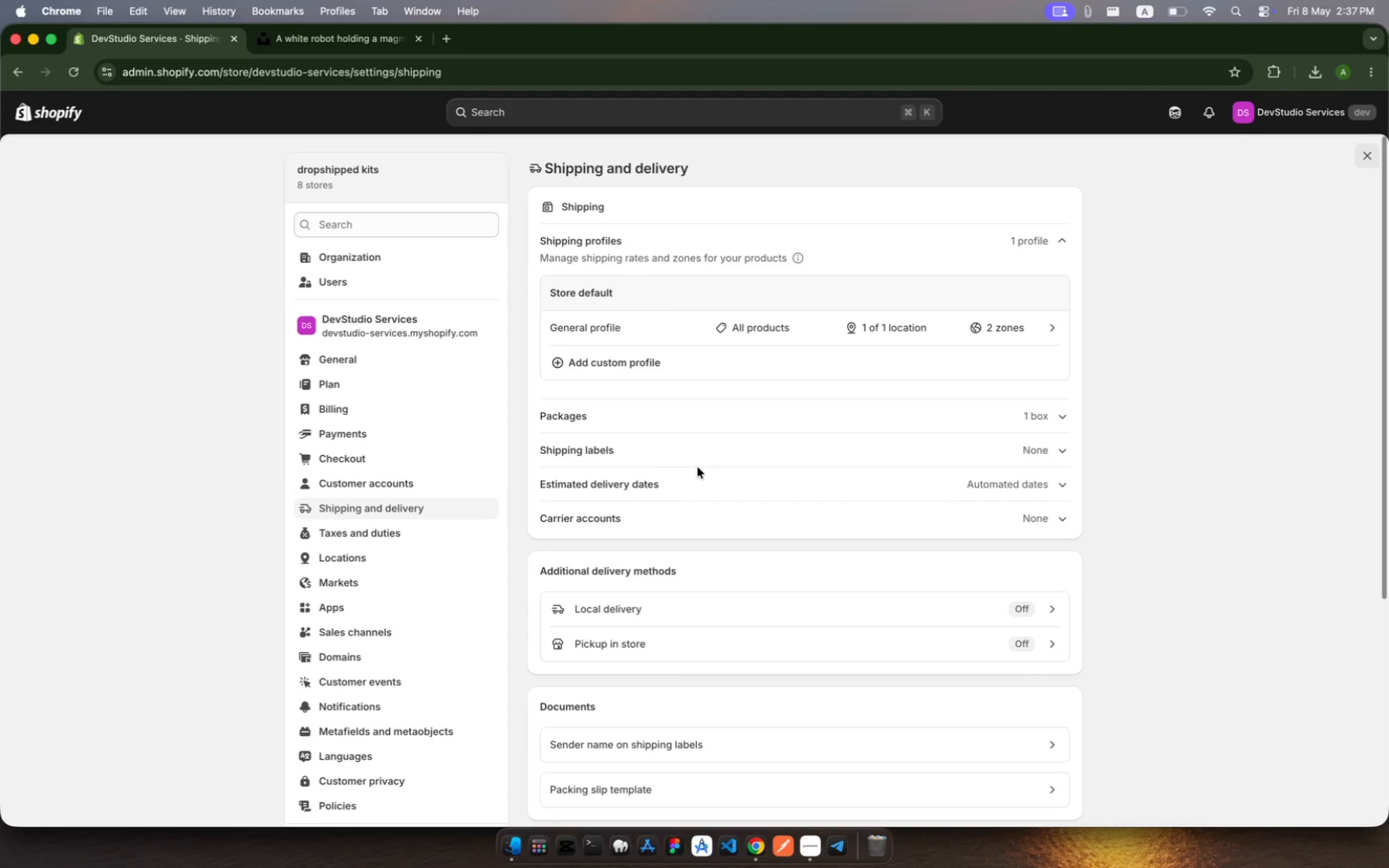 
wait(17.13)
 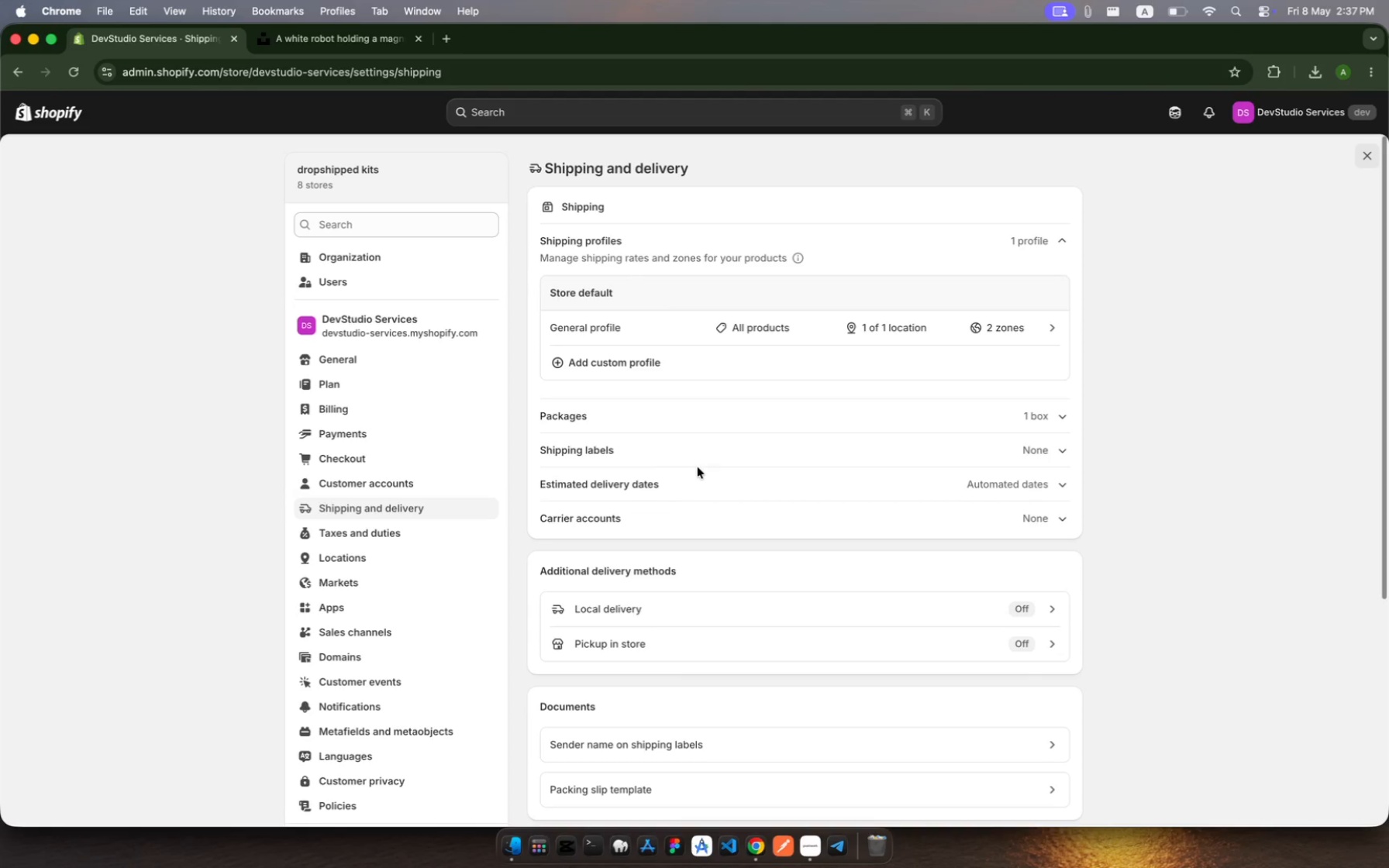 
left_click([774, 329])
 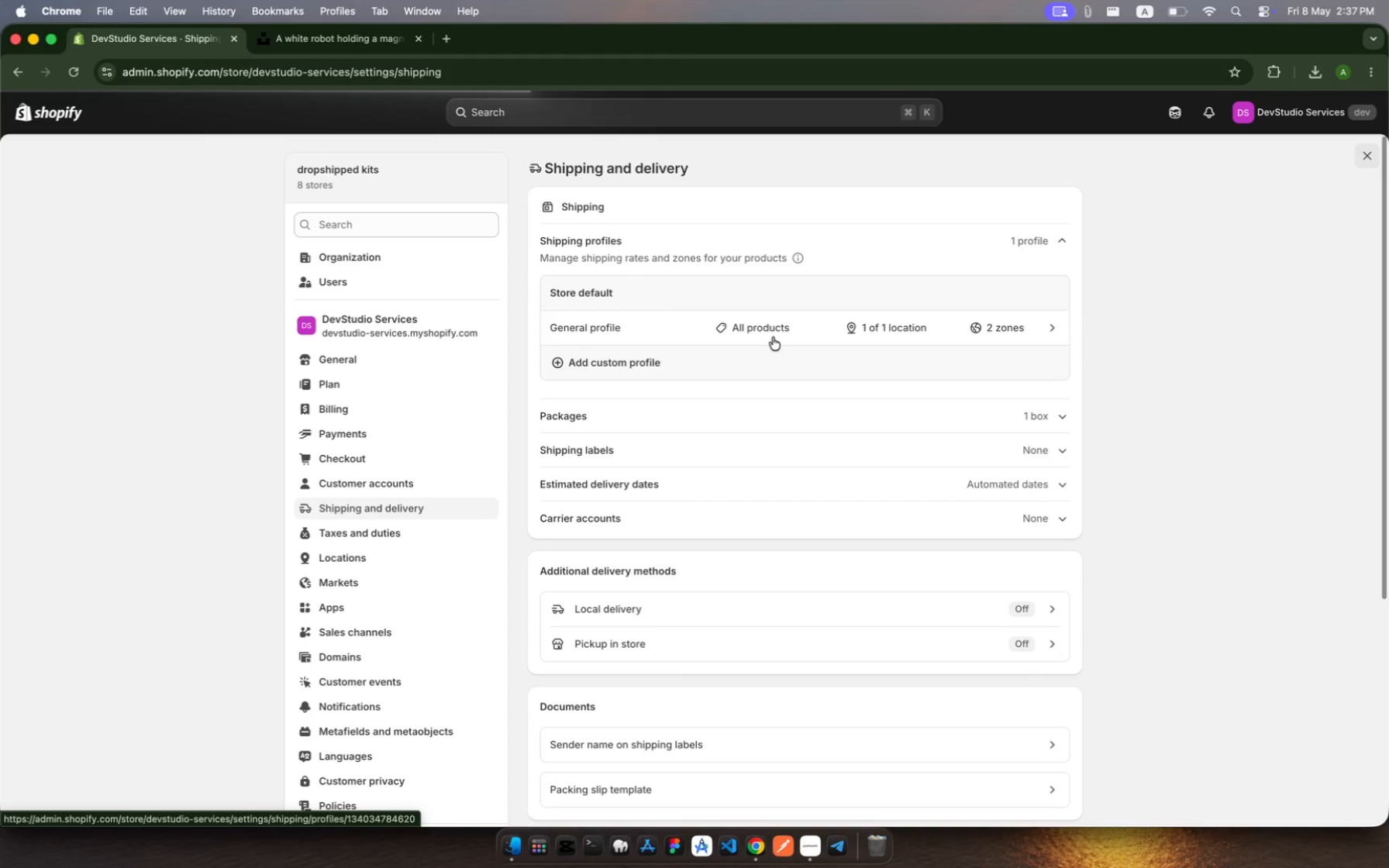 
mouse_move([863, 542])
 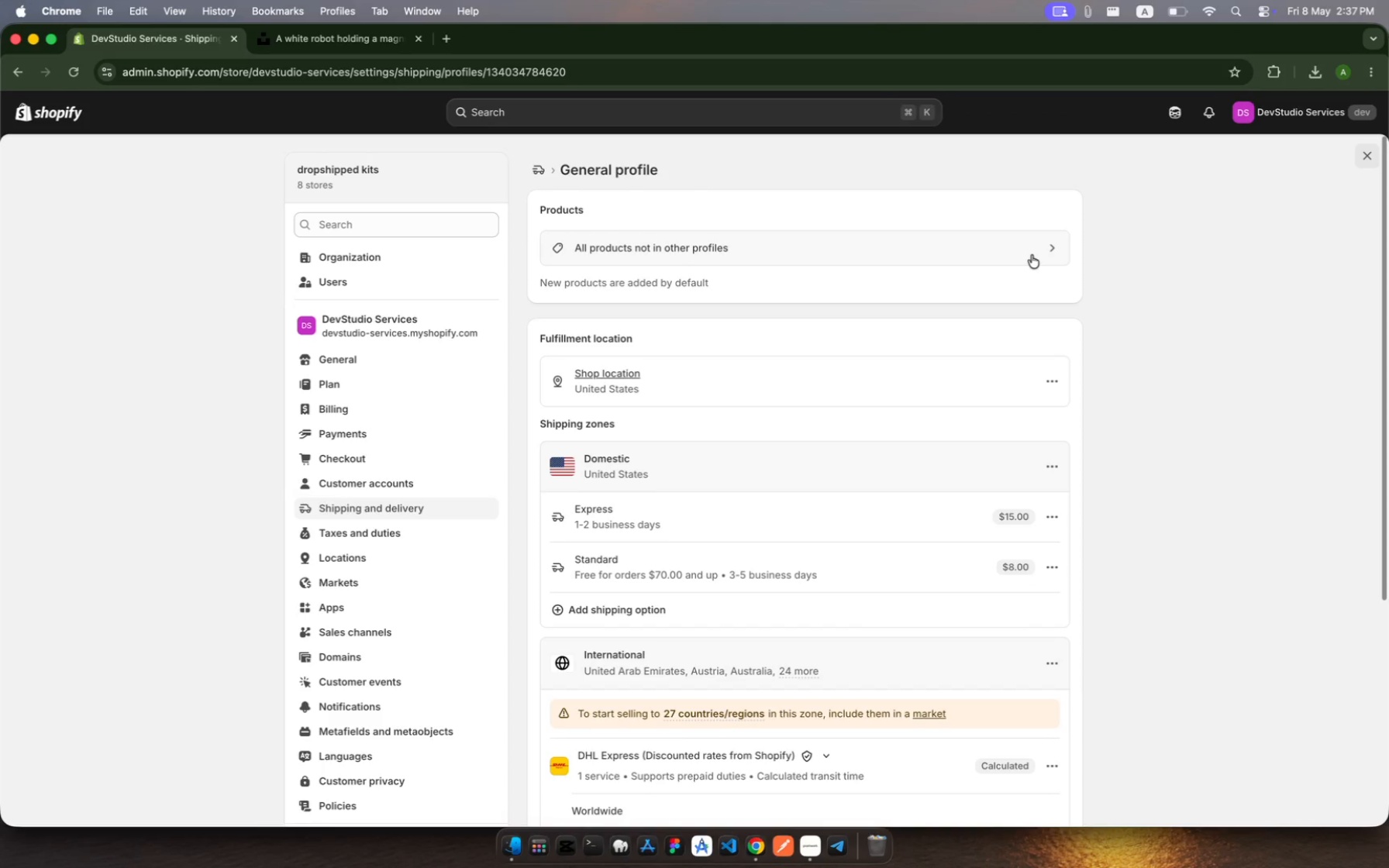 
left_click([1032, 255])
 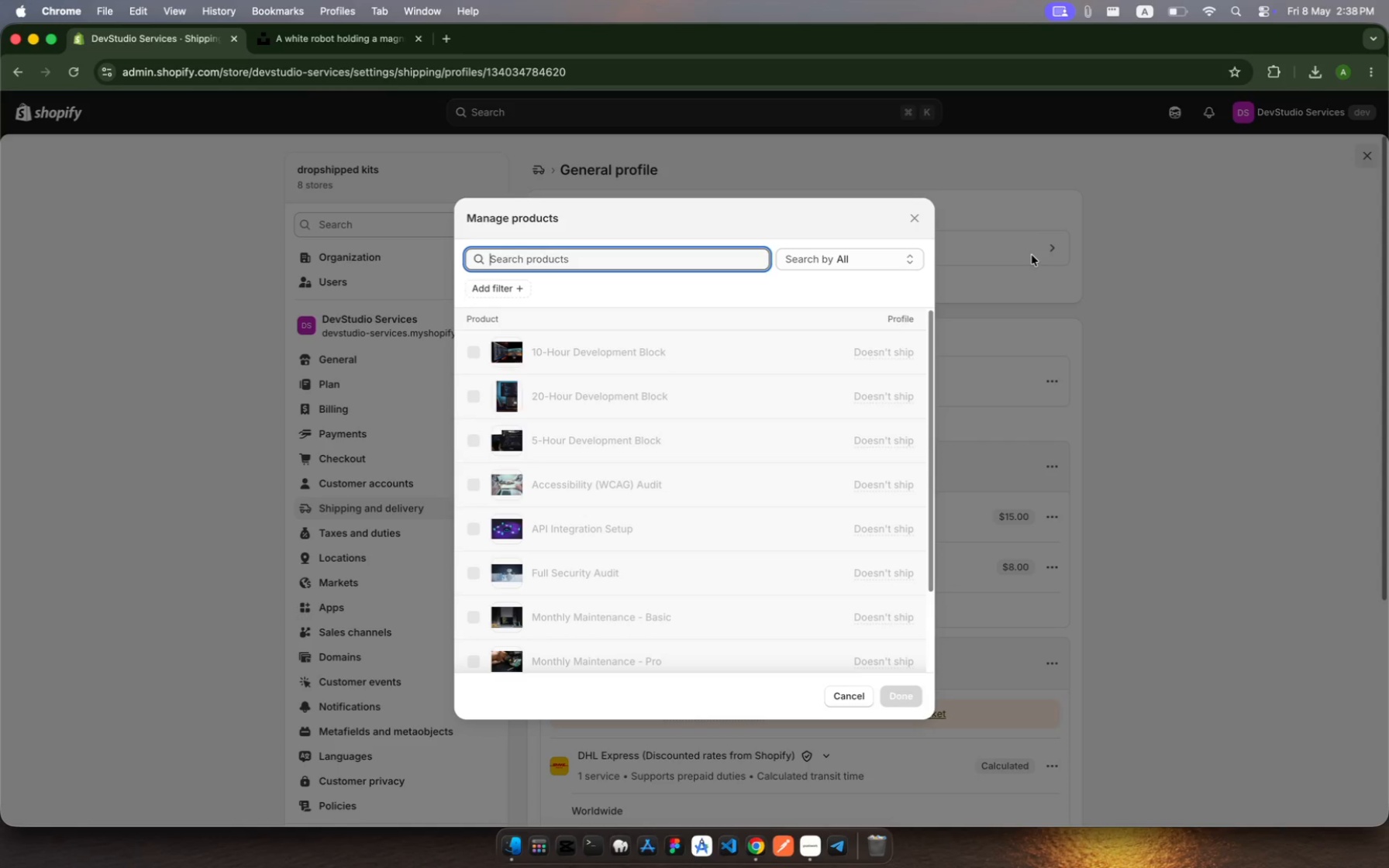 
wait(22.39)
 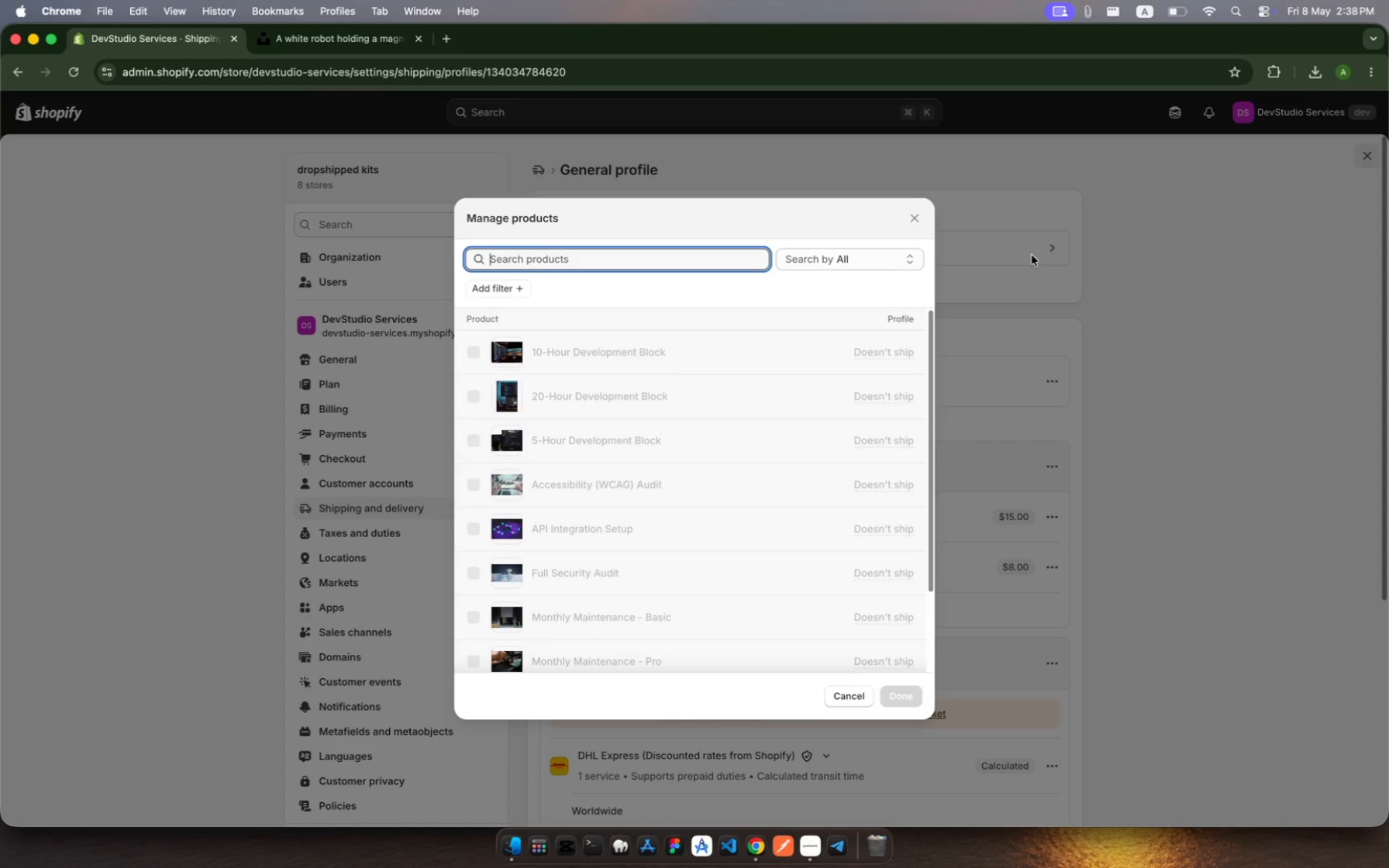 
left_click([912, 221])
 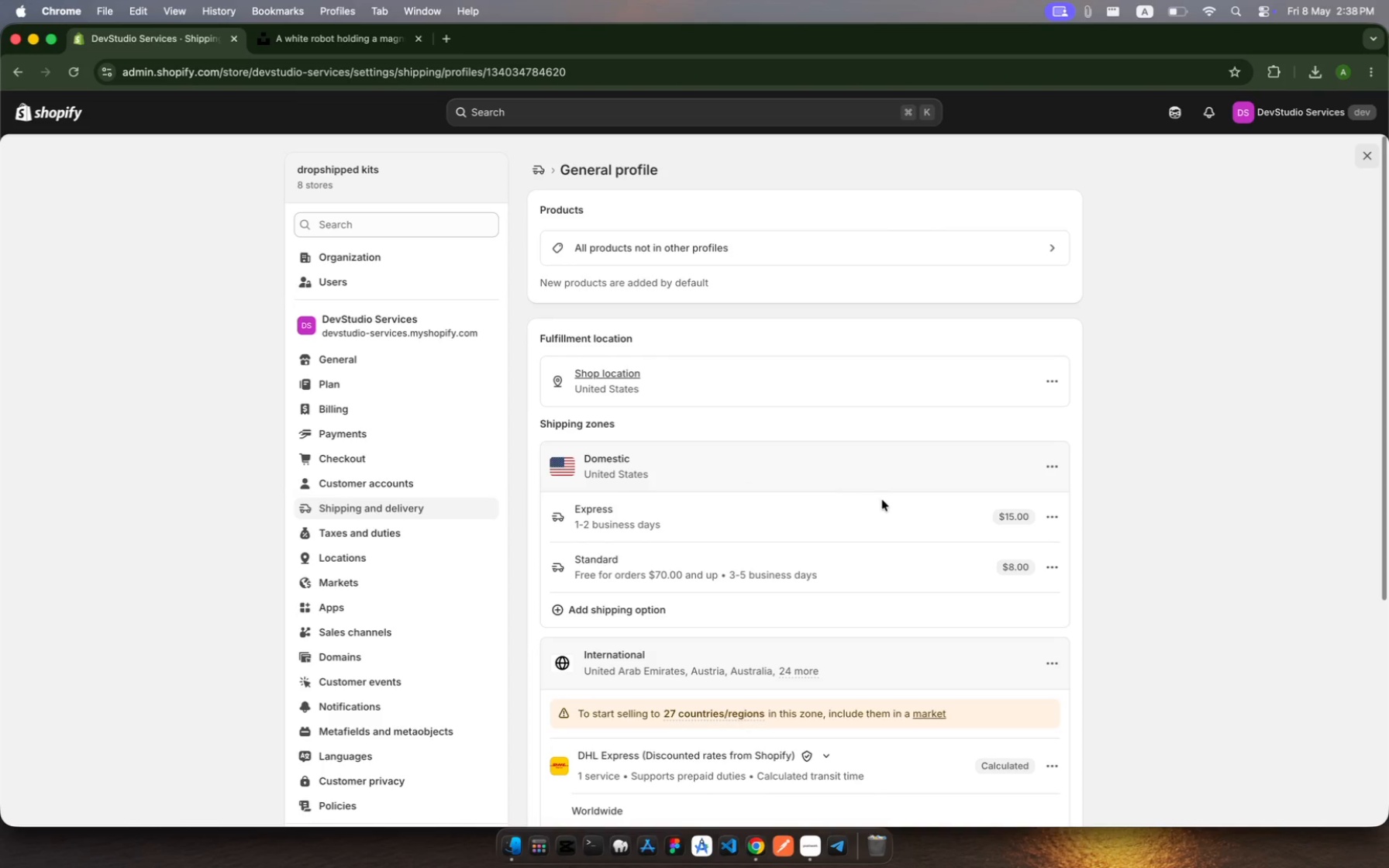 
scroll: coordinate [884, 500], scroll_direction: down, amount: 25.0
 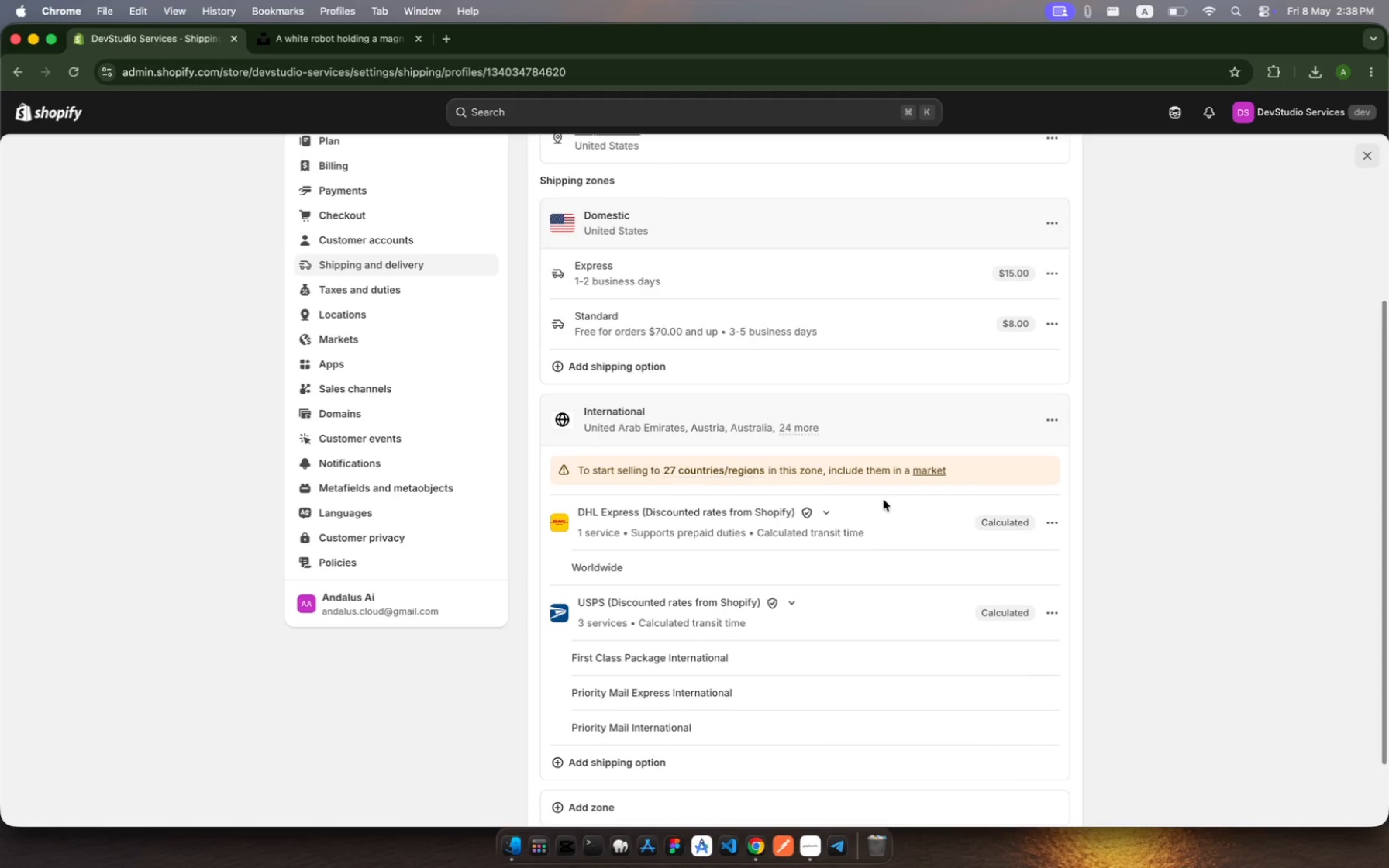 
scroll: coordinate [884, 500], scroll_direction: up, amount: 44.0
 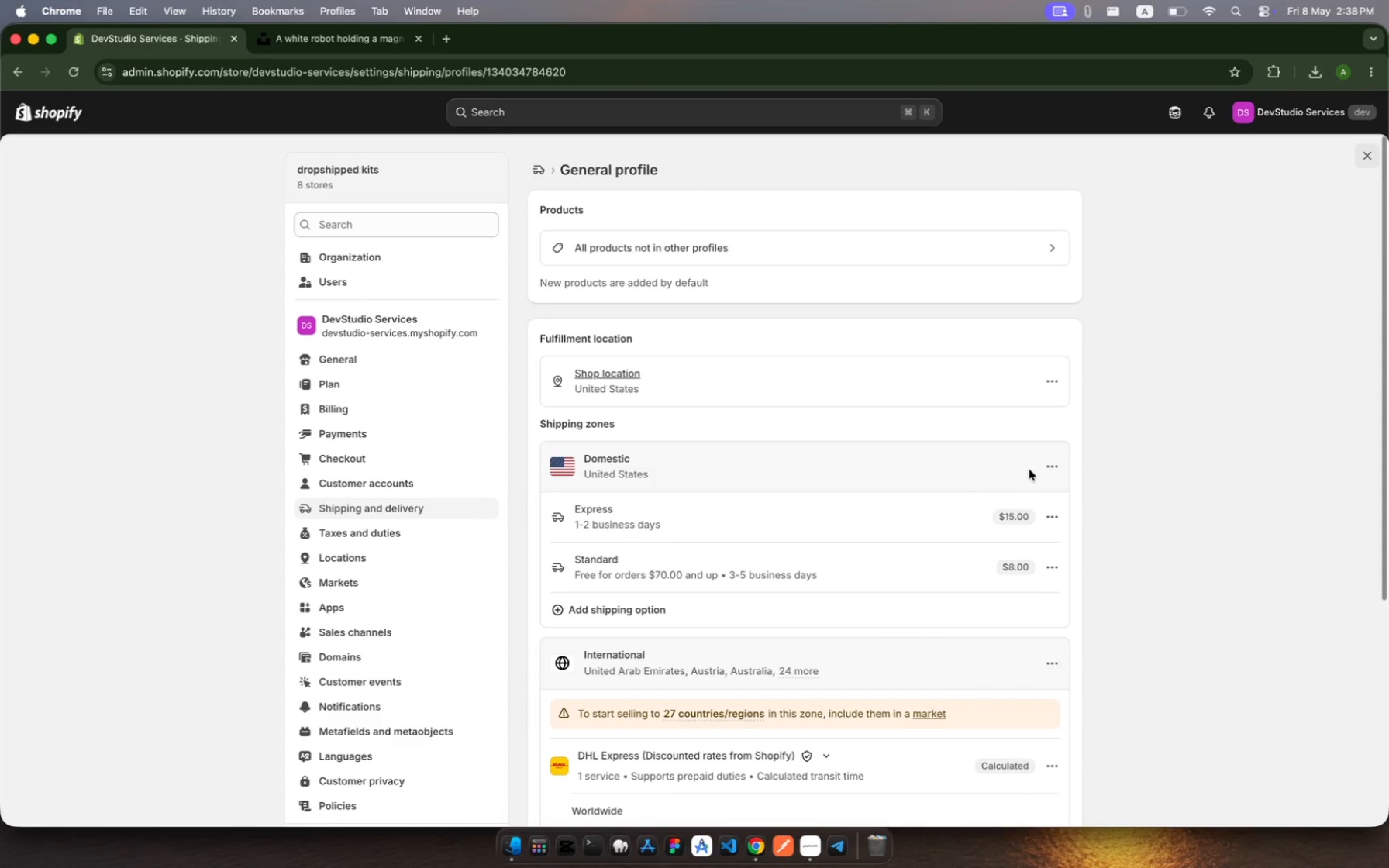 
left_click([1046, 470])
 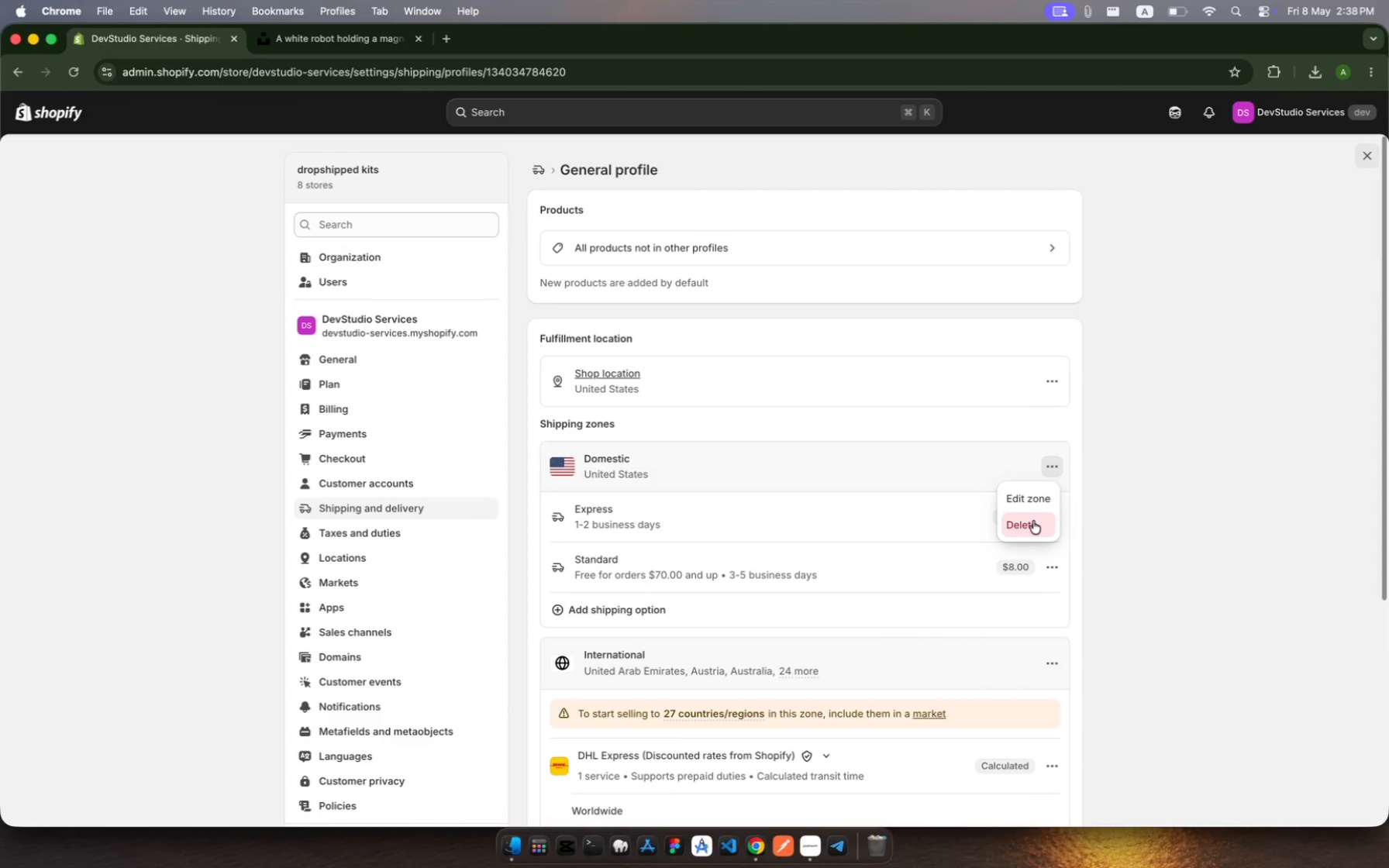 
left_click([1033, 521])
 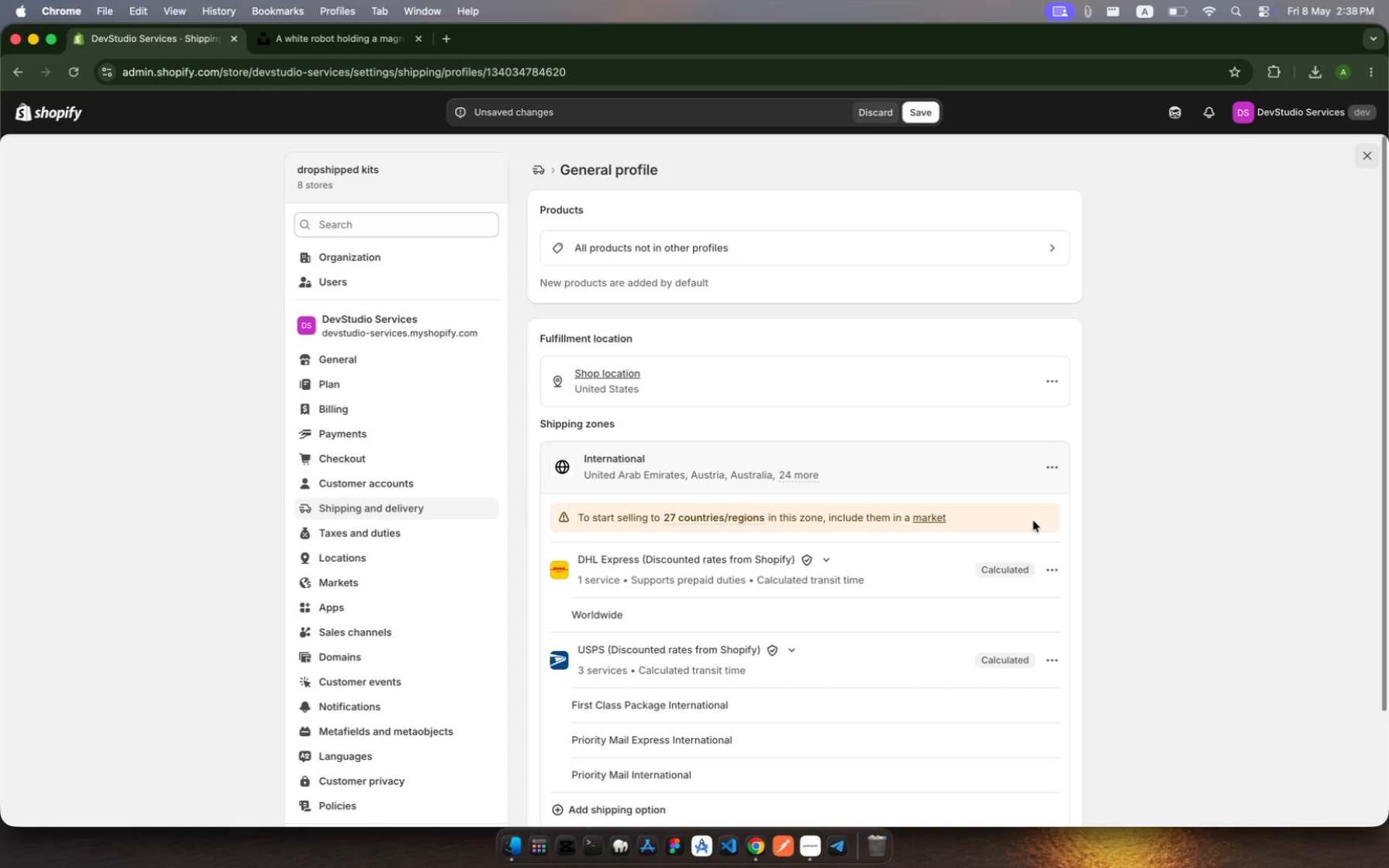 
wait(10.58)
 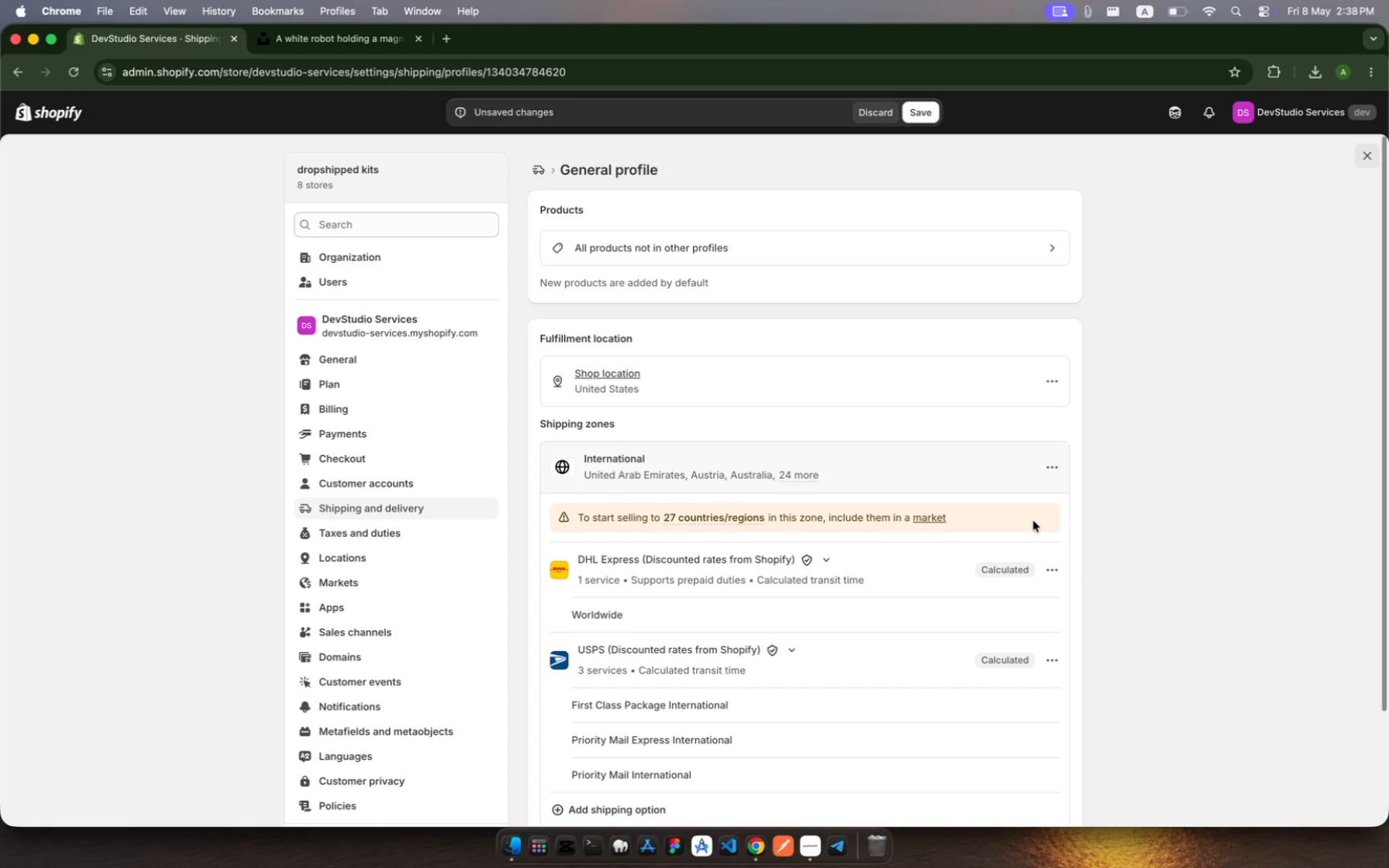 
left_click([921, 116])
 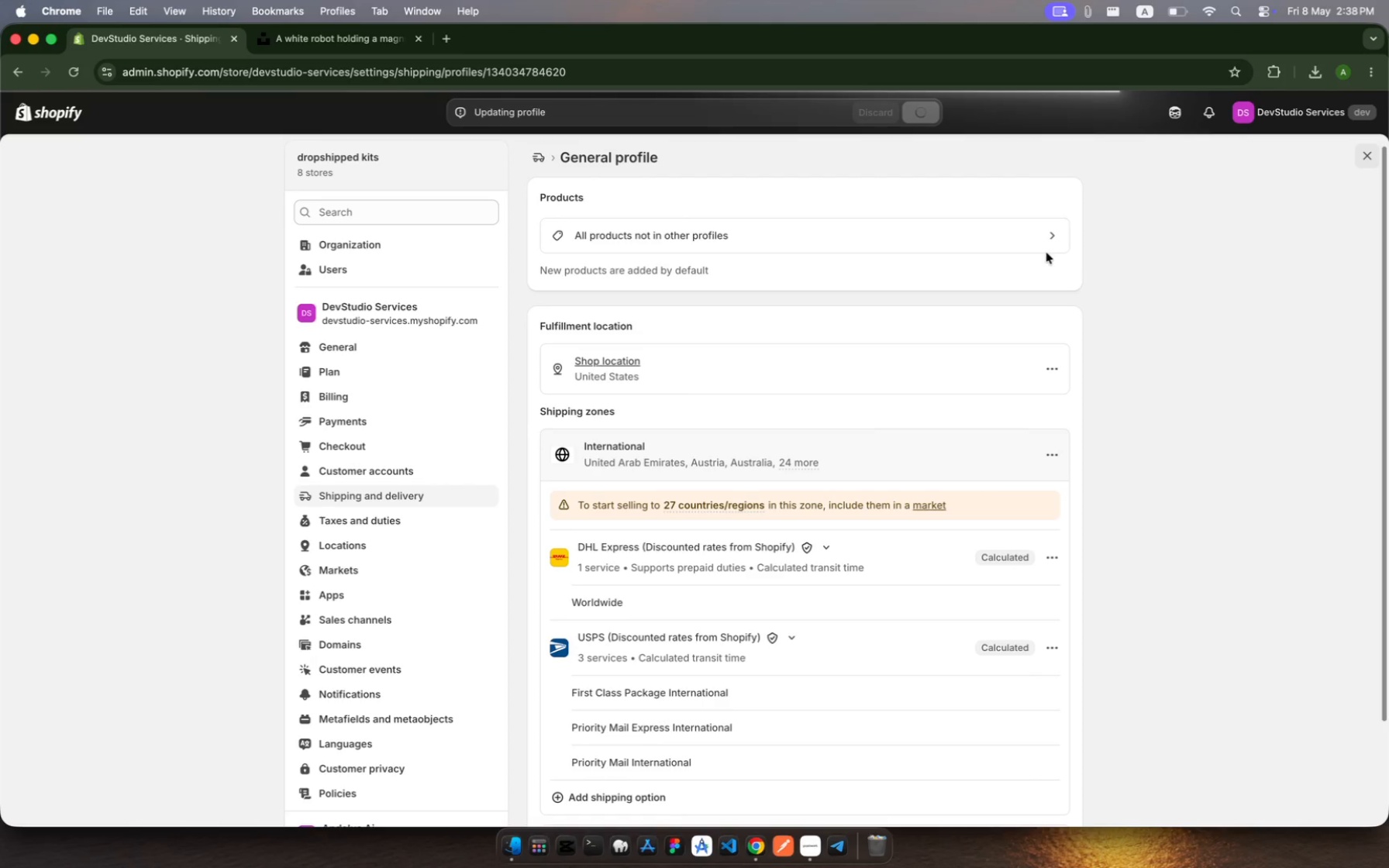 
left_click([1046, 236])
 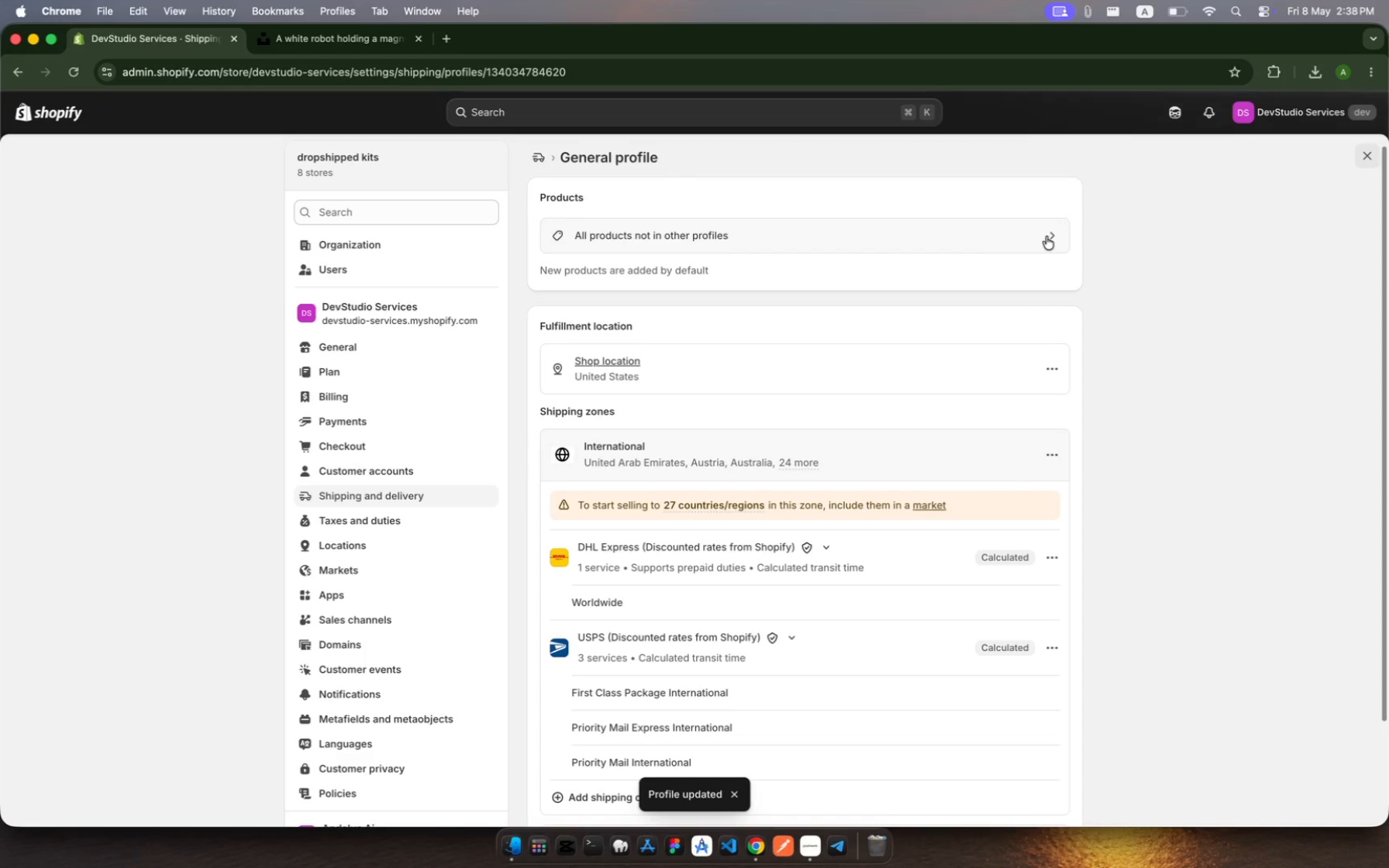 
left_click([1022, 236])
 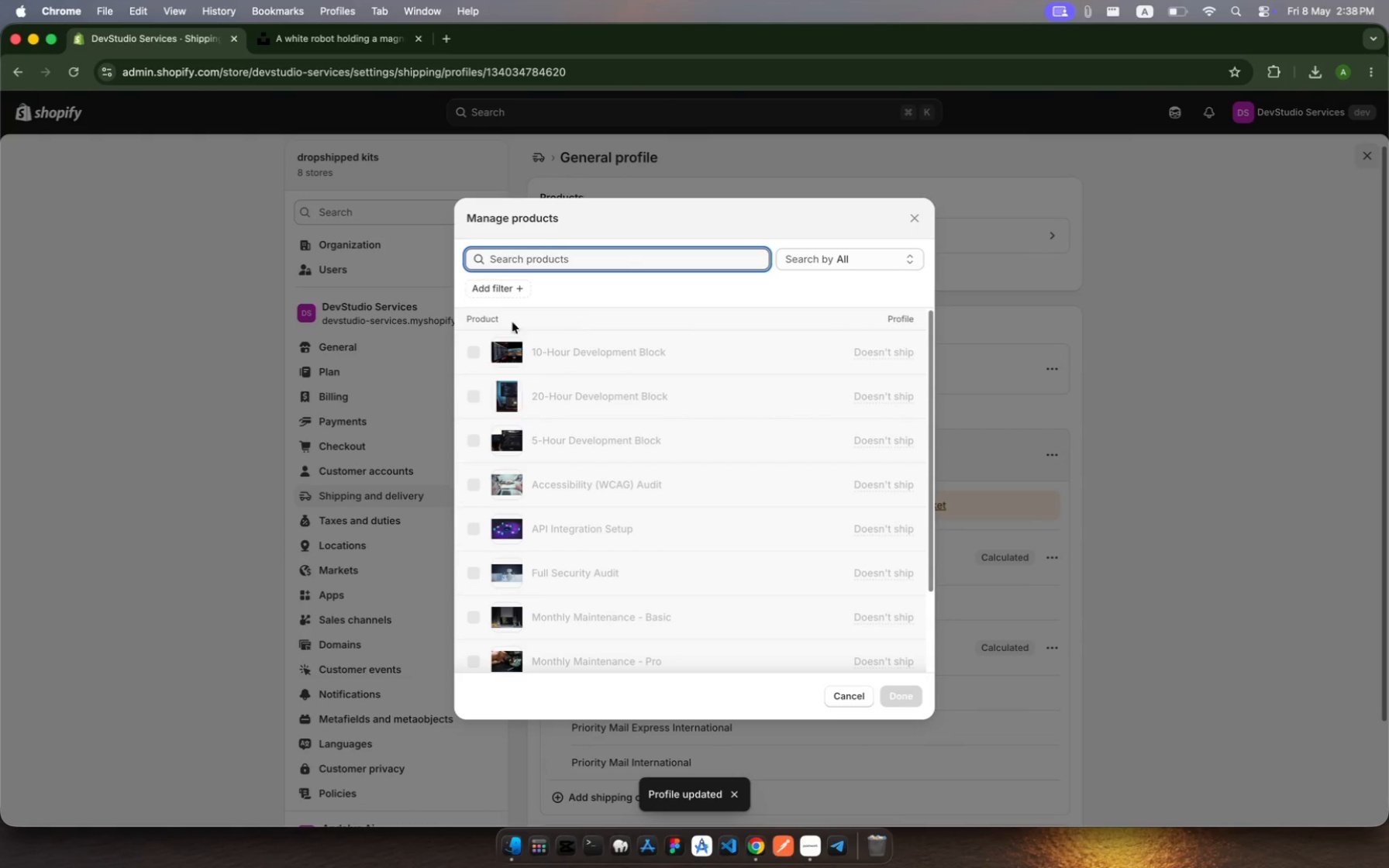 
left_click([469, 350])
 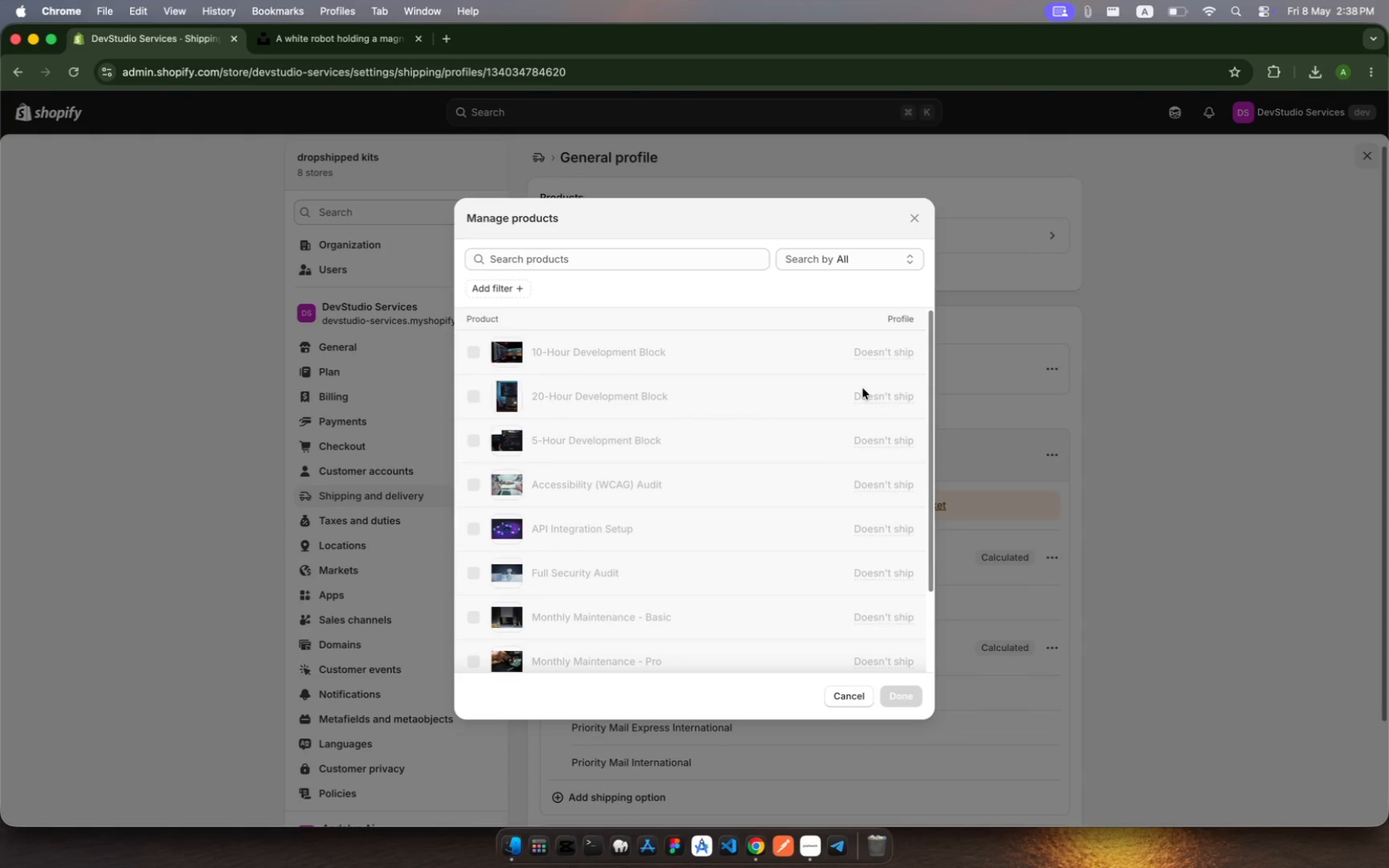 
scroll: coordinate [810, 454], scroll_direction: down, amount: 128.0
 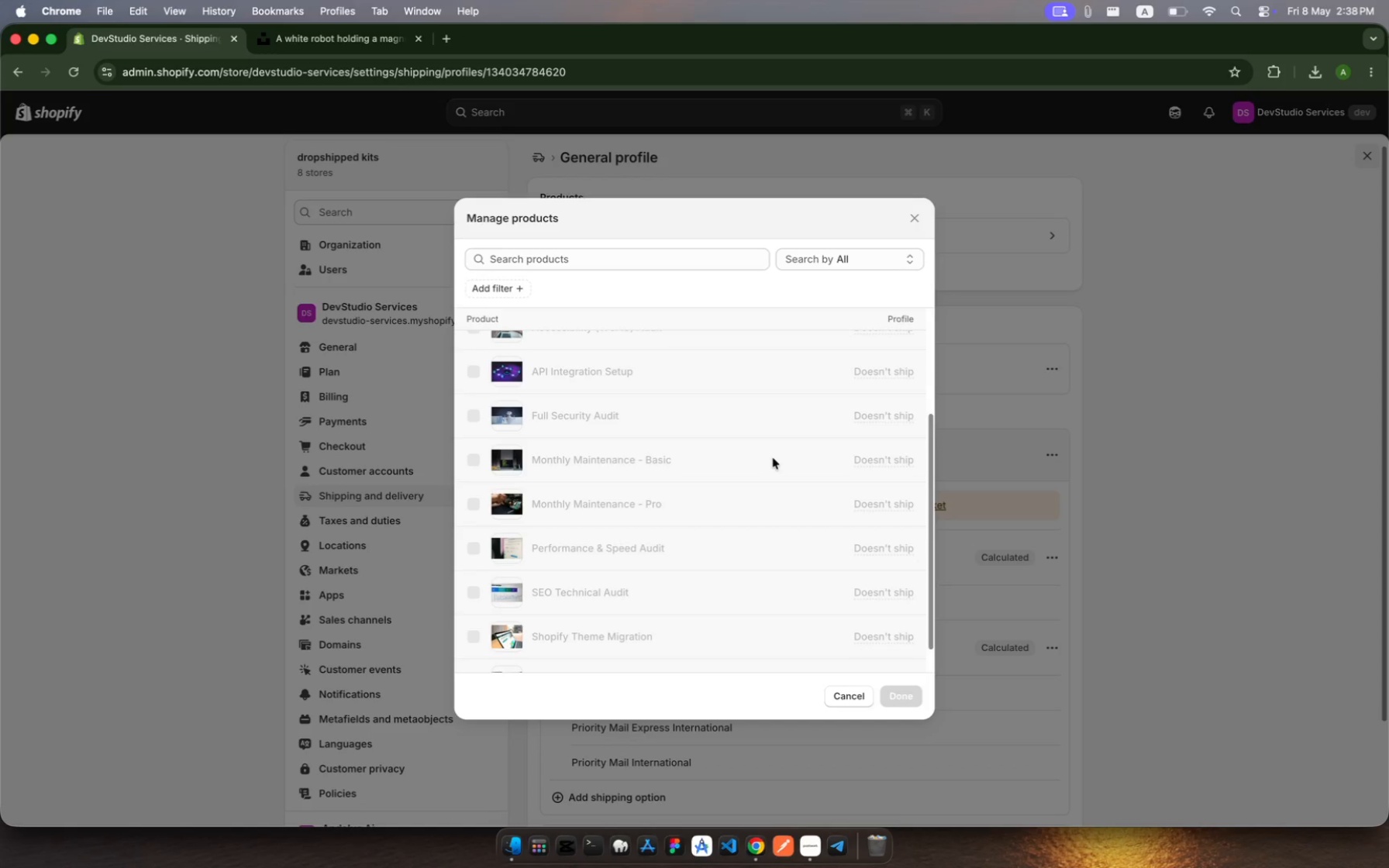 
wait(7.04)
 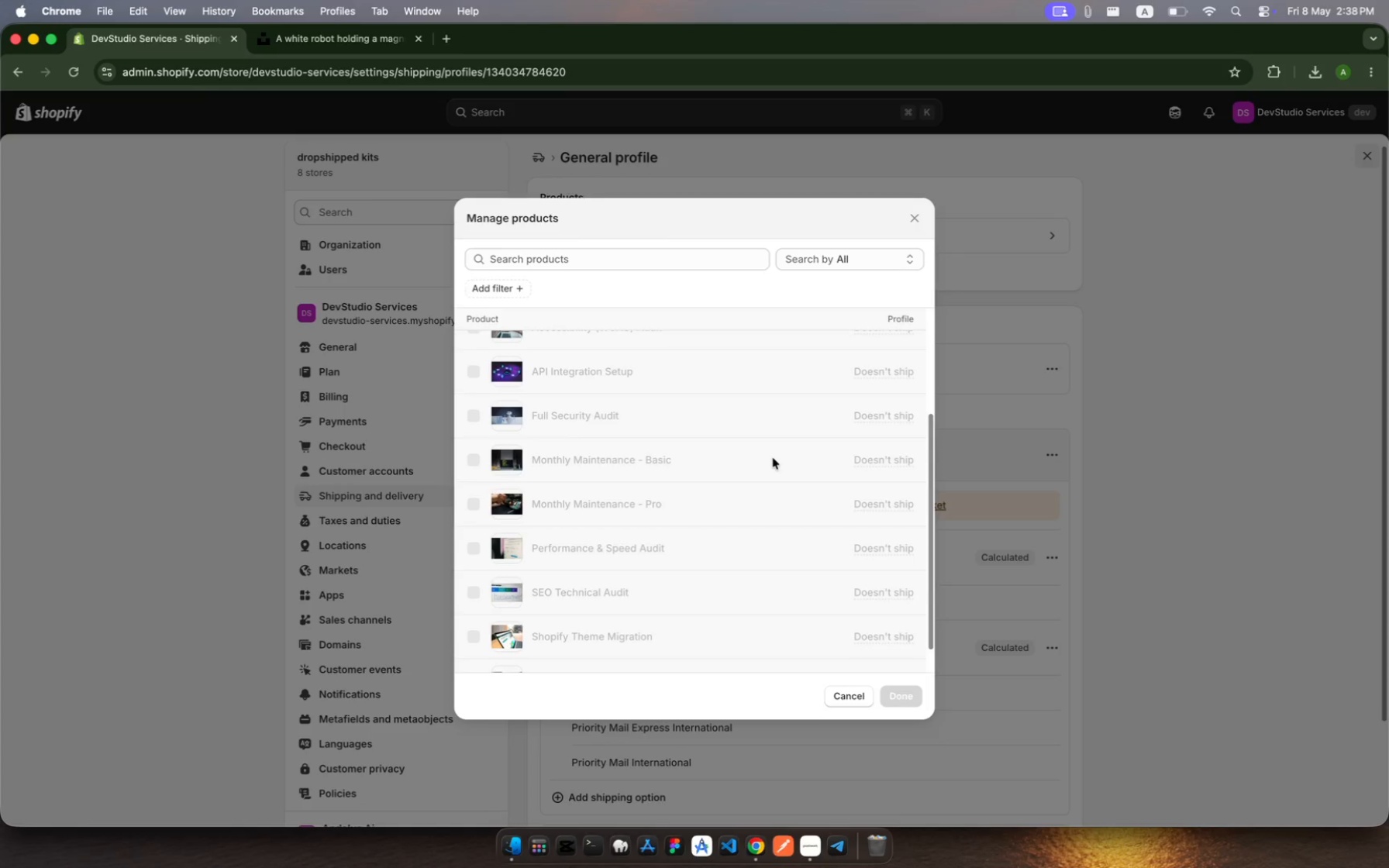 
key(Meta+Shift+5)
 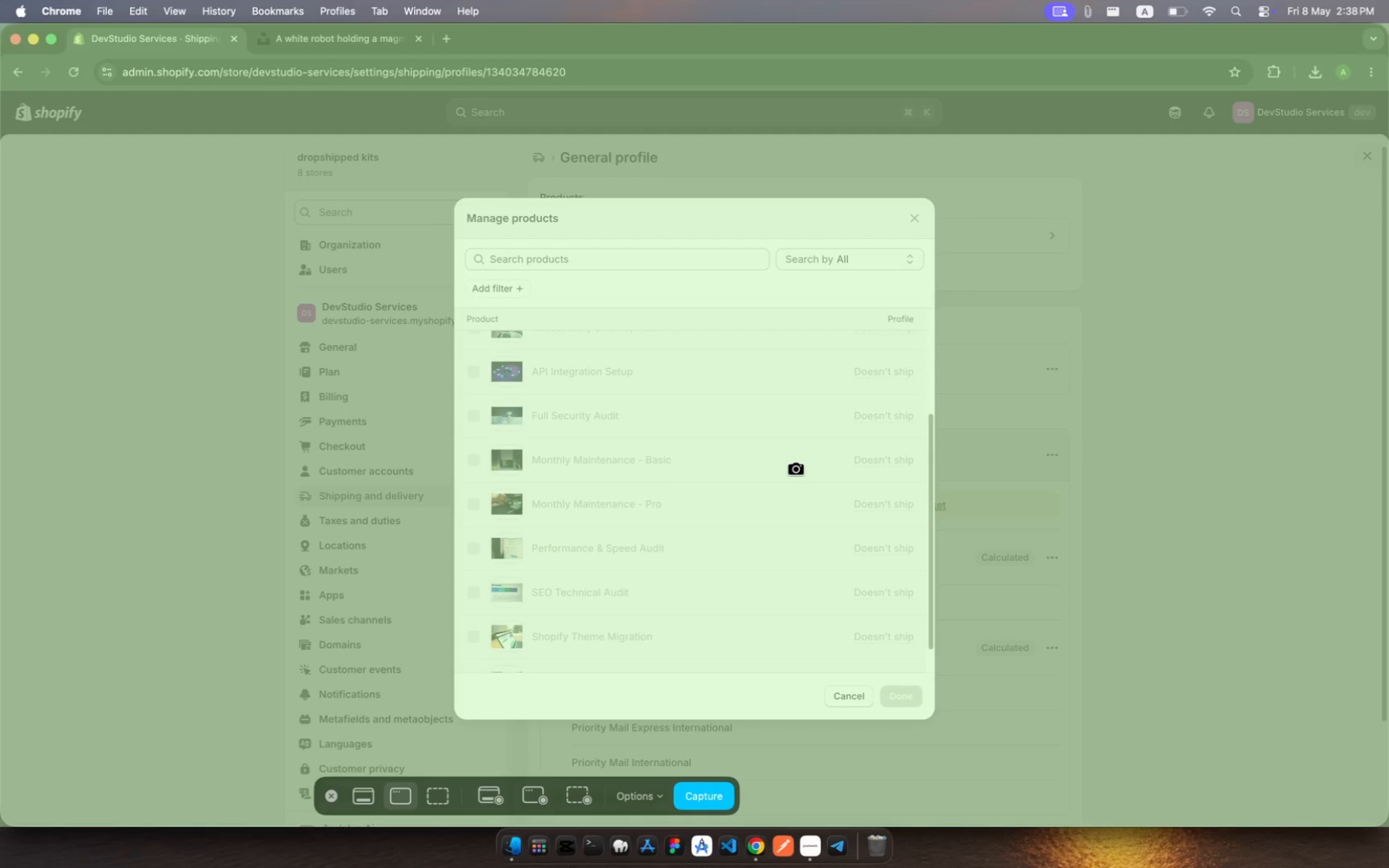 
left_click([822, 443])
 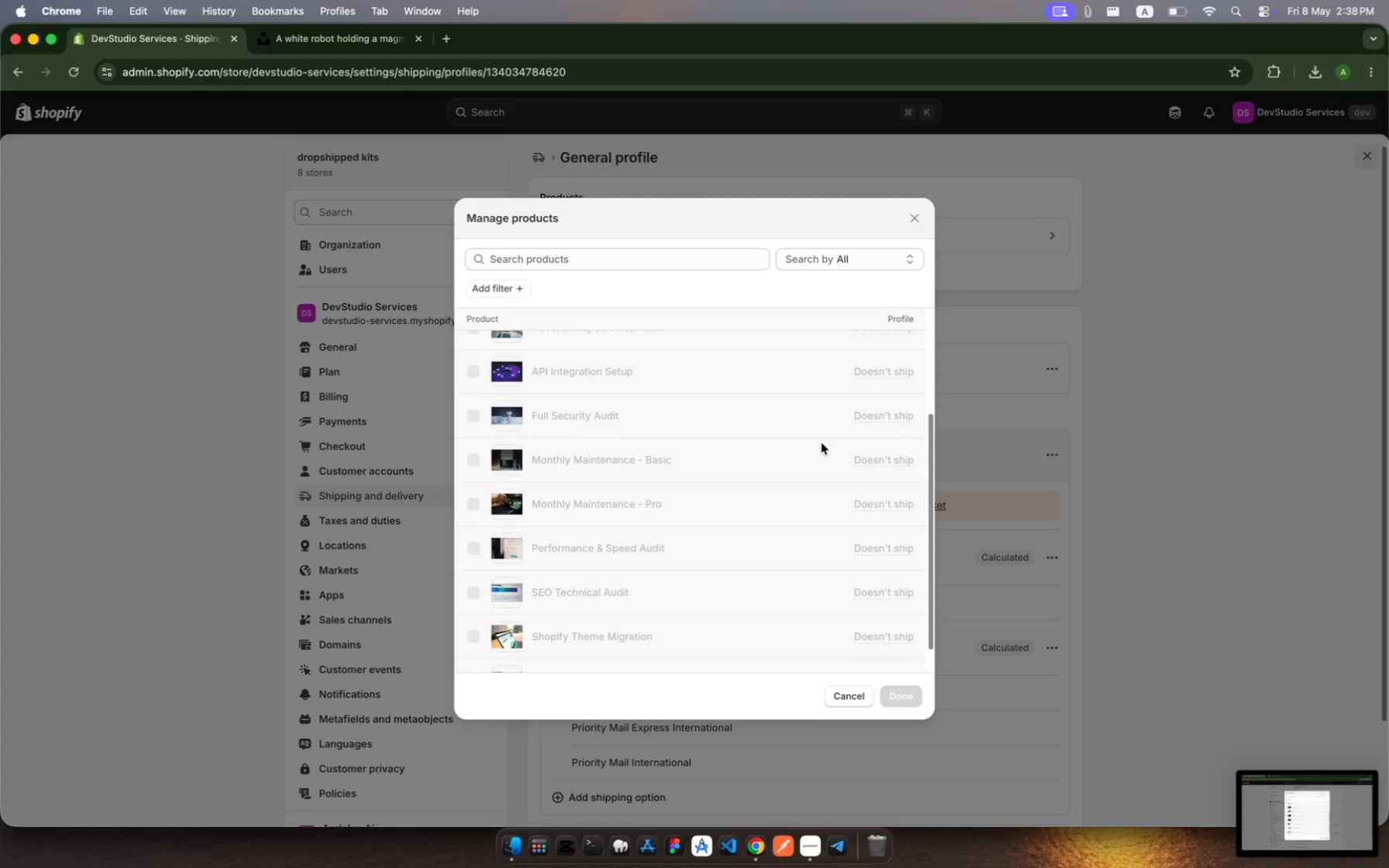 